 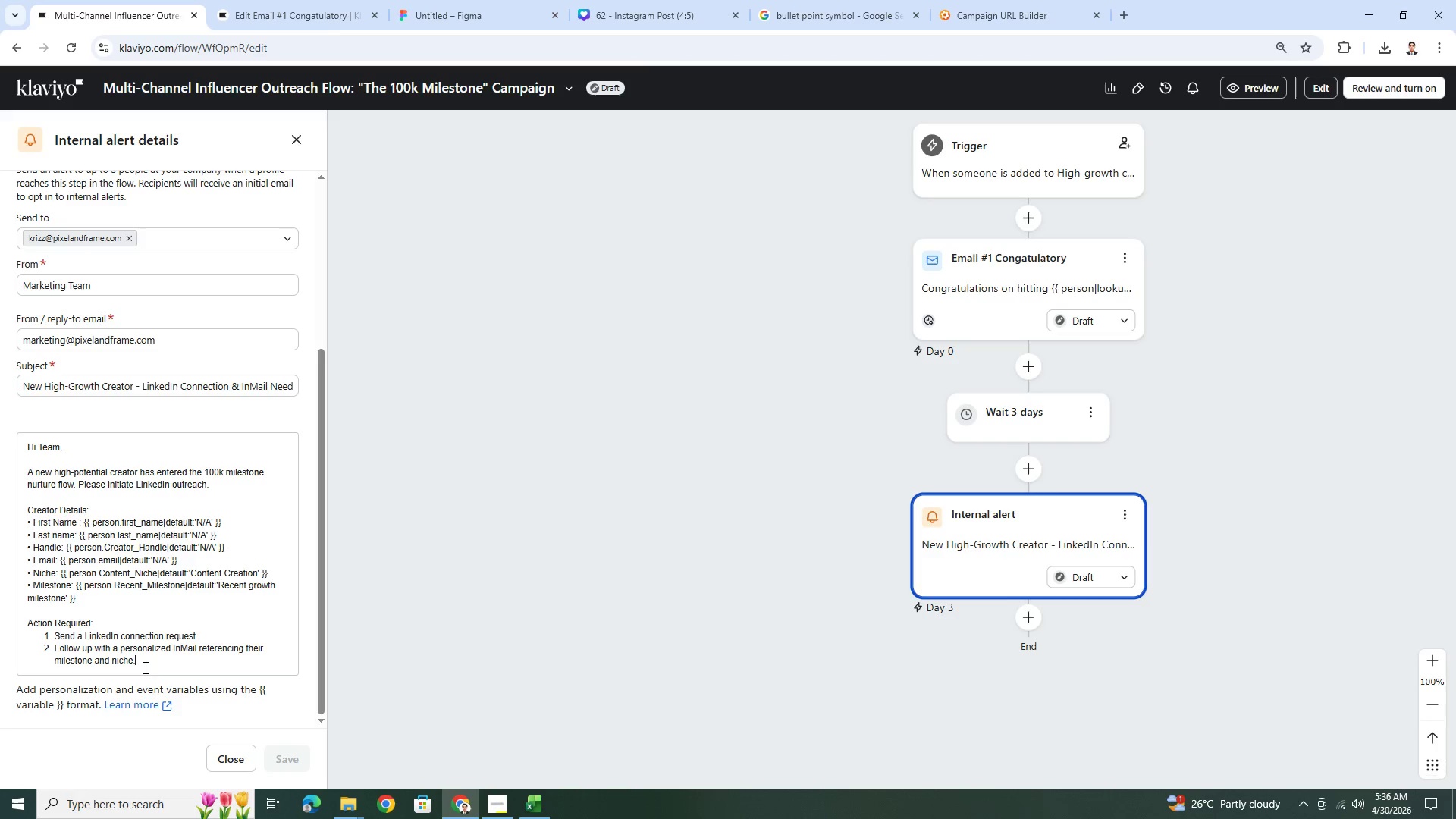 
scroll: coordinate [157, 662], scroll_direction: down, amount: 3.0
 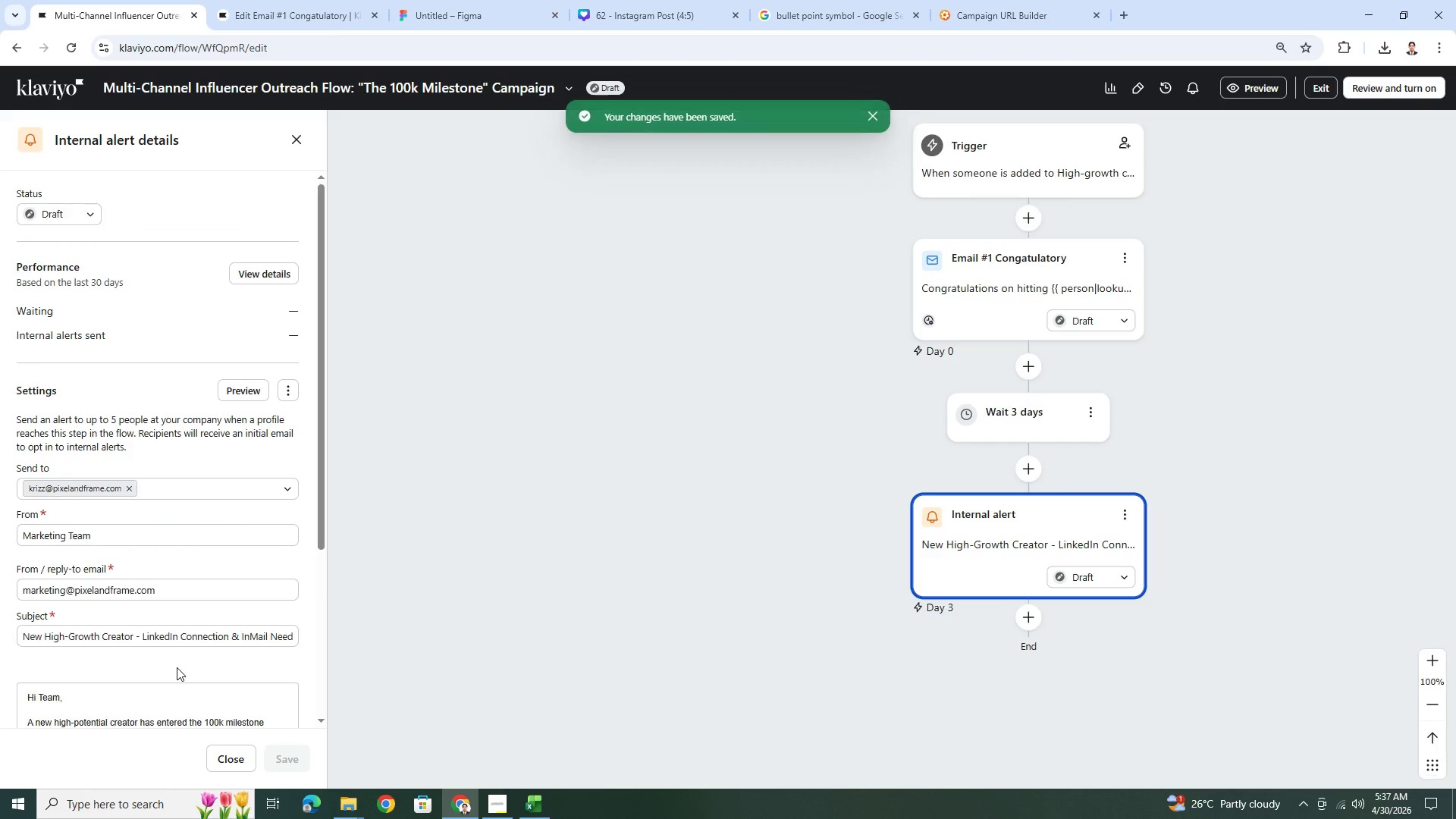 
wait(25.31)
 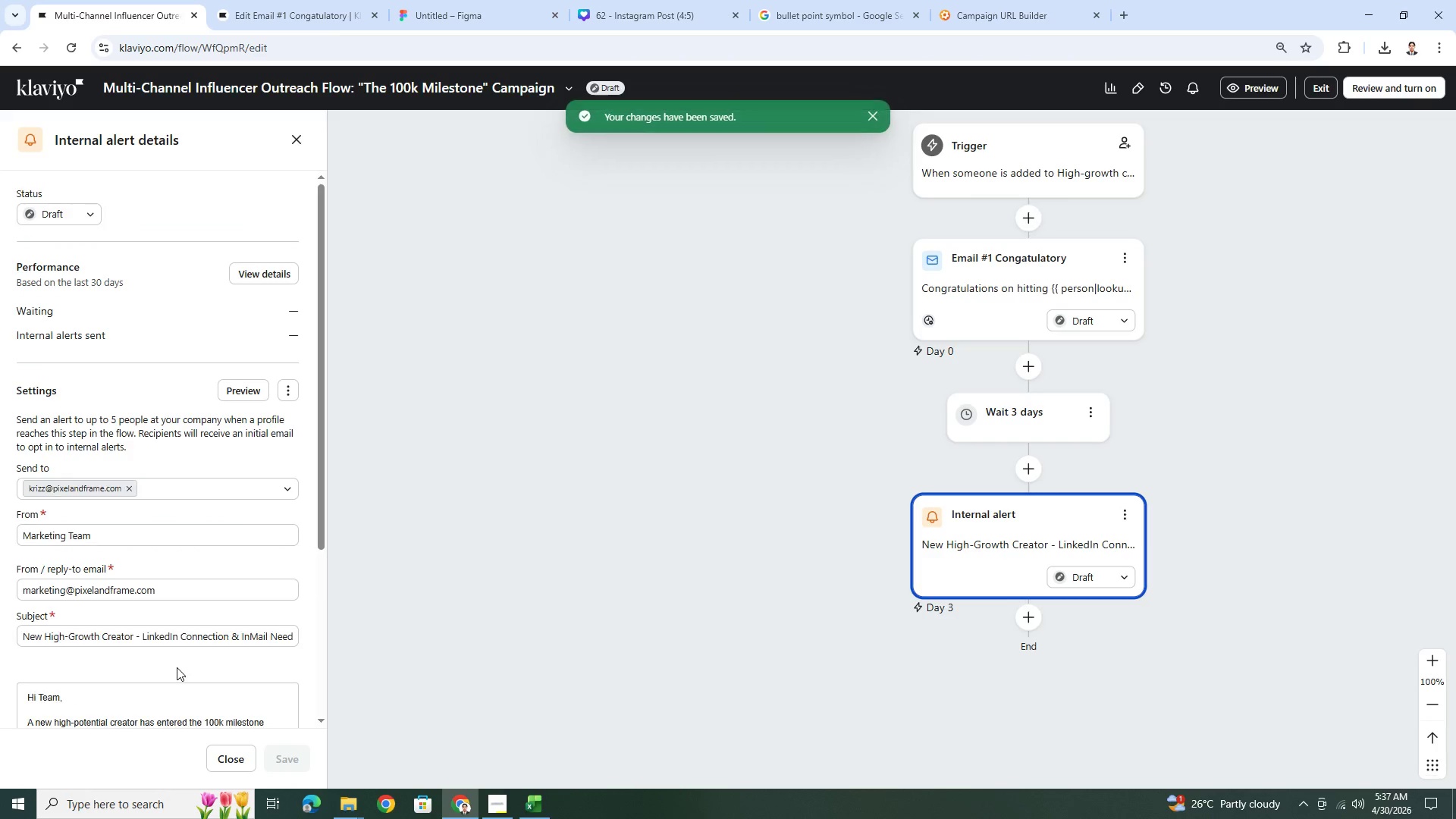 
scroll: coordinate [181, 642], scroll_direction: down, amount: 7.0
 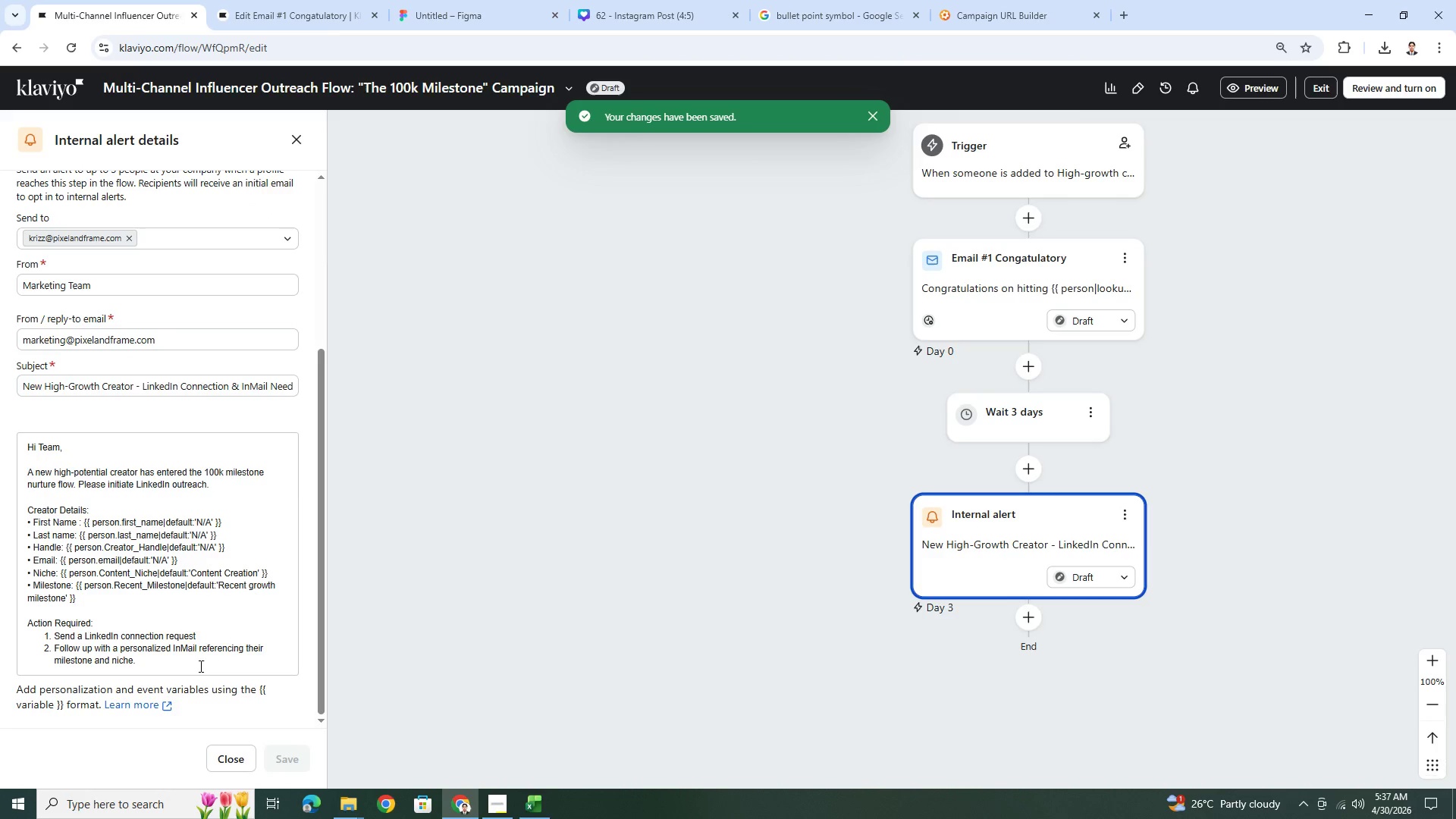 
left_click([199, 666])
 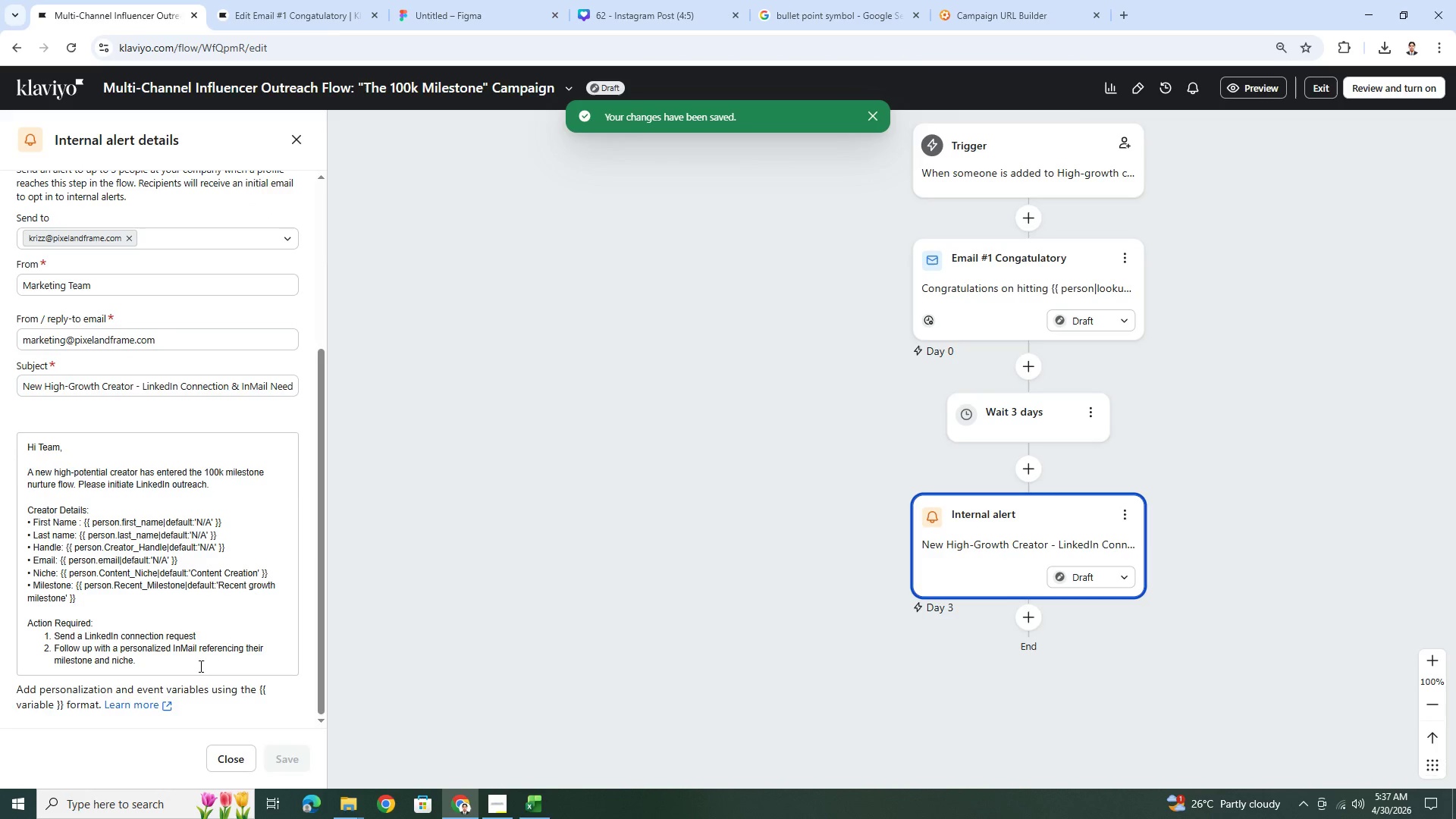 
key(Enter)
 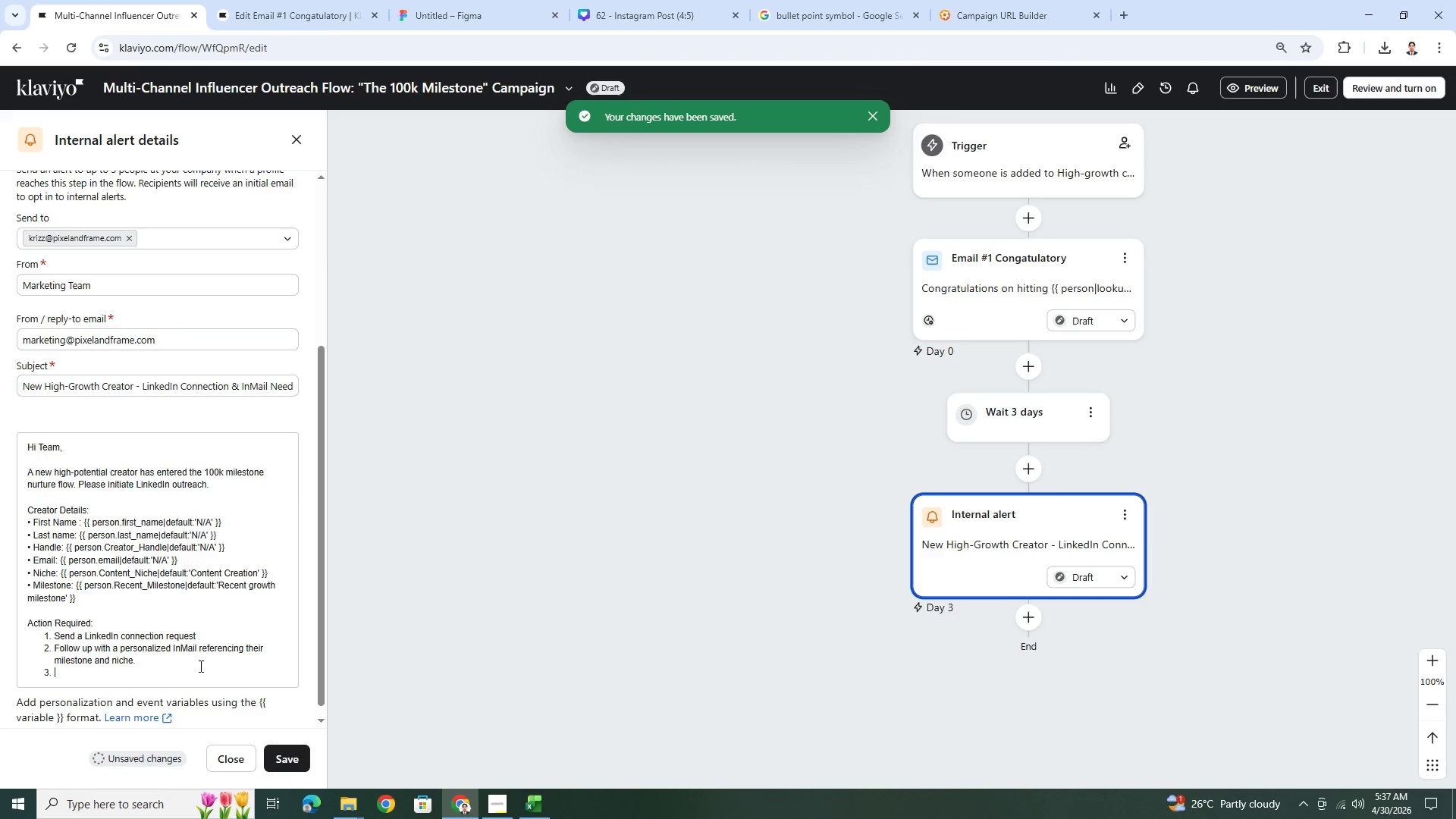 
key(Enter)
 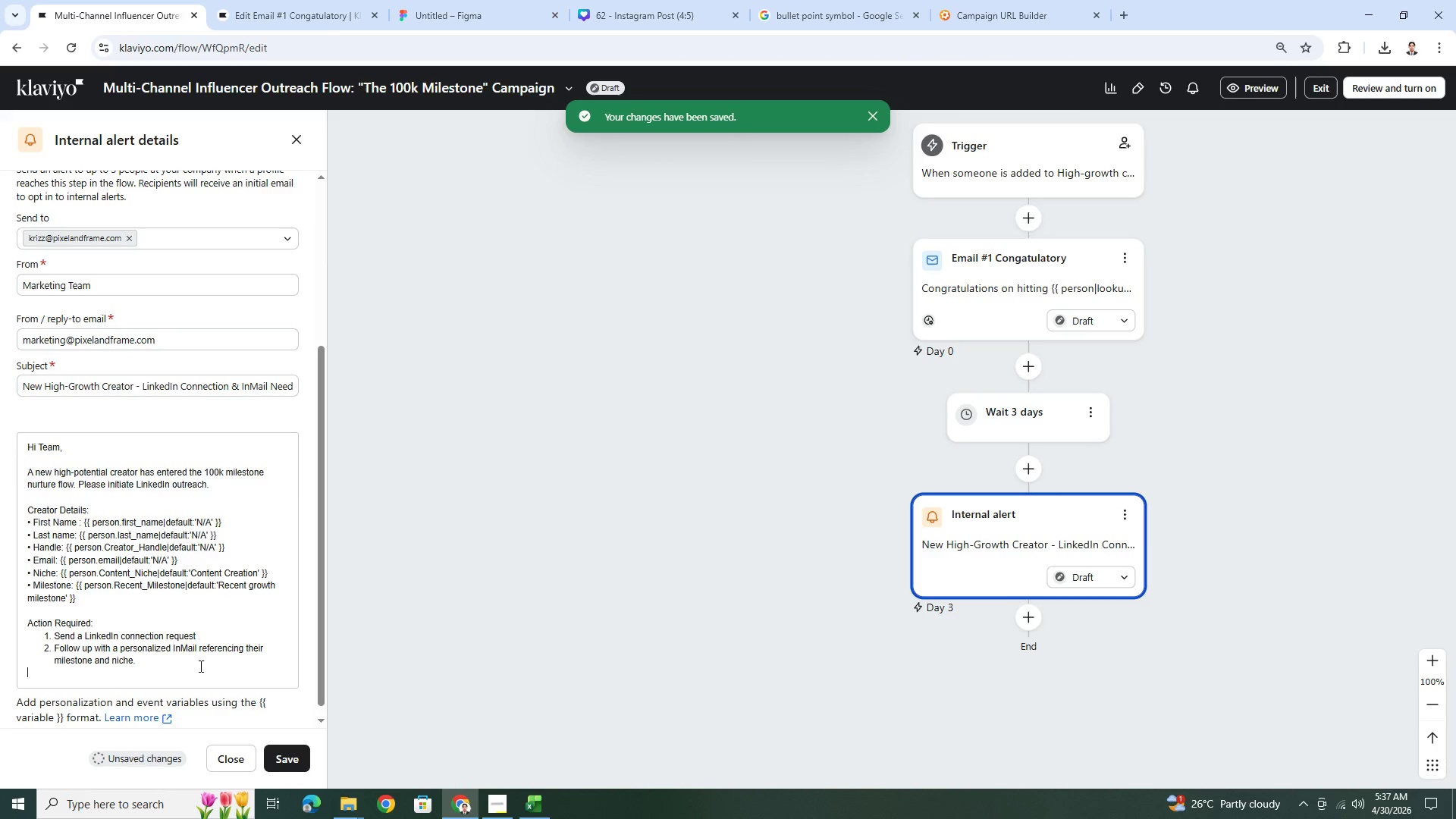 
key(Enter)
 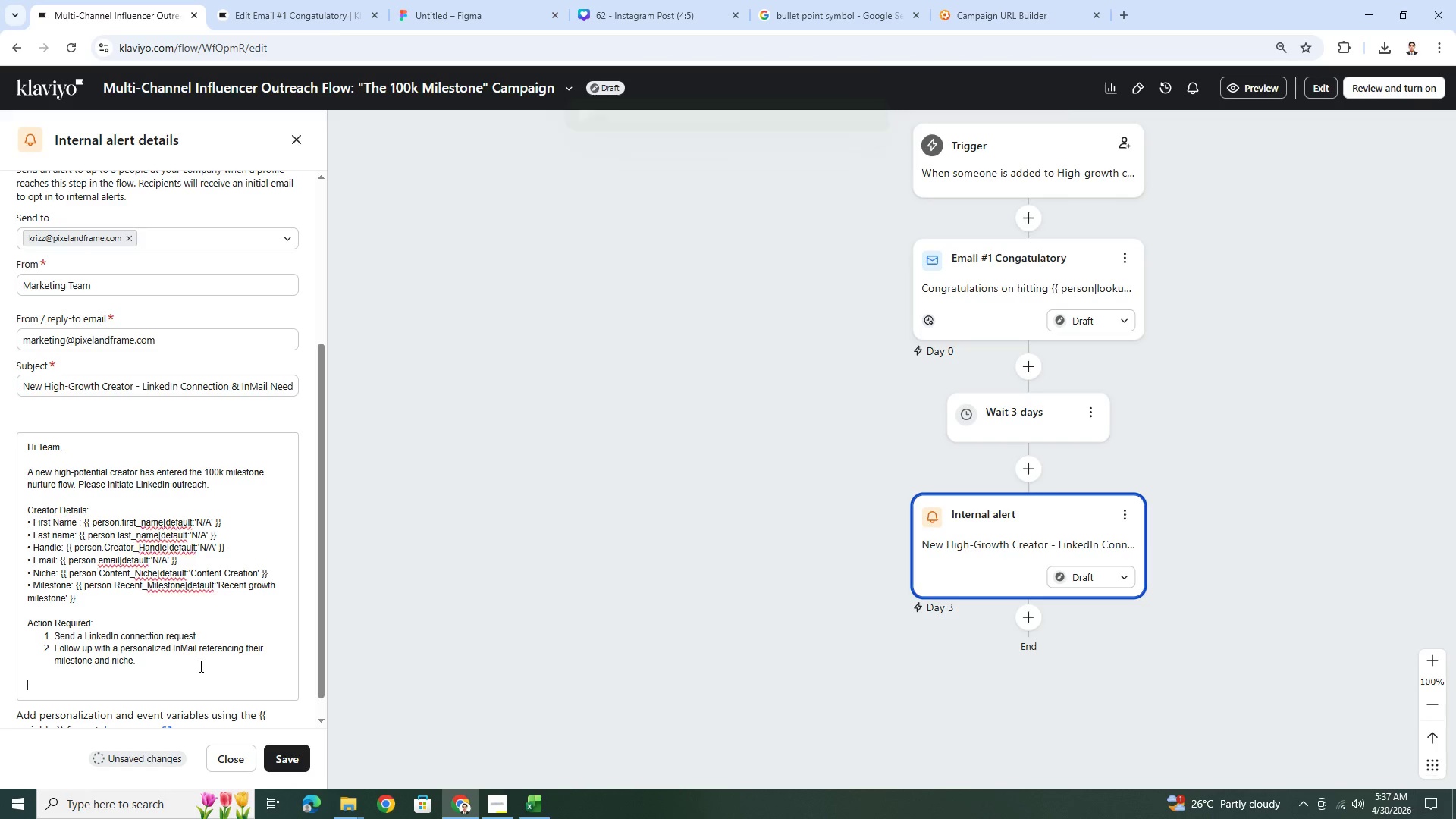 
key(Backspace)
 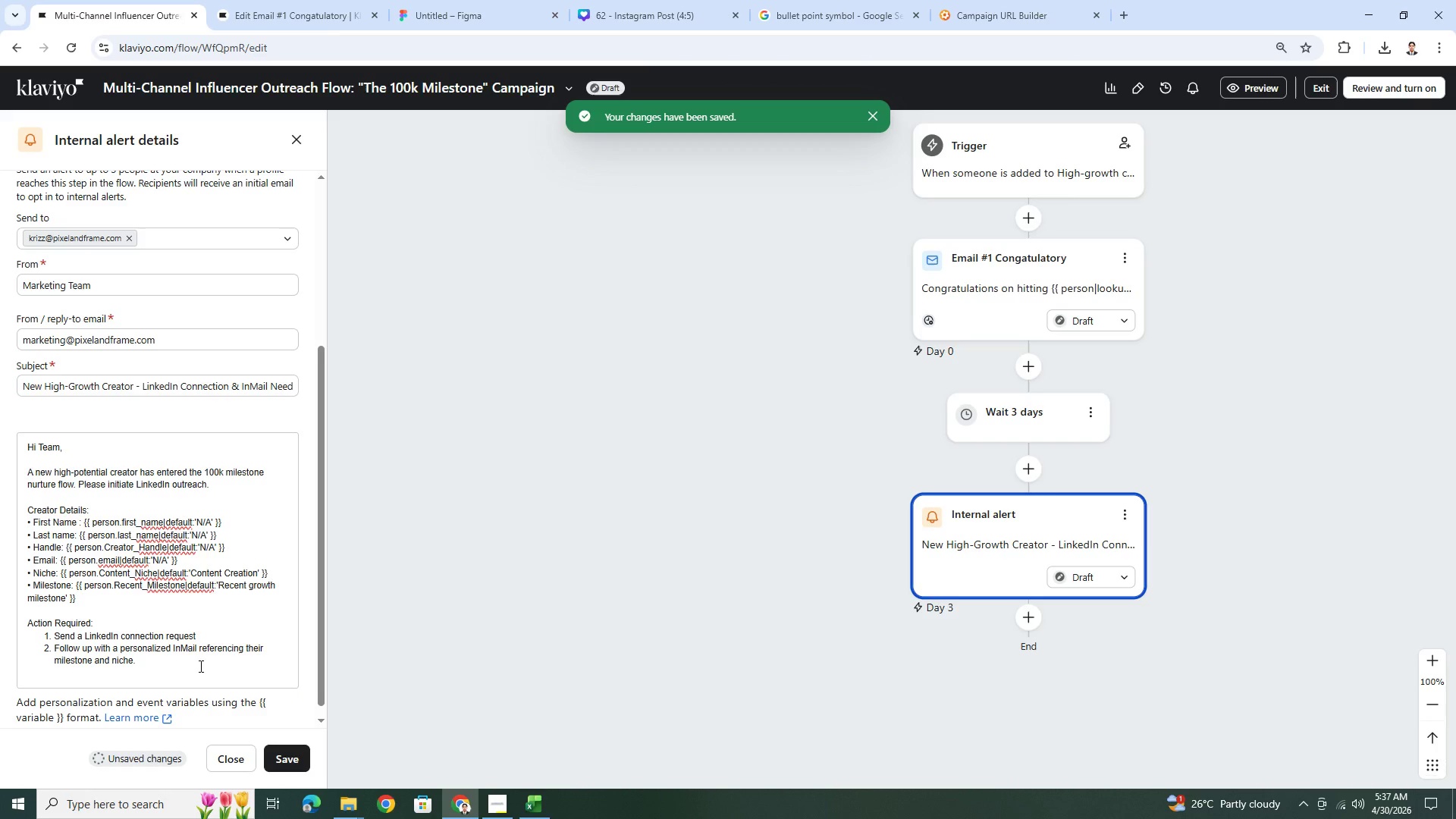 
key(Enter)
 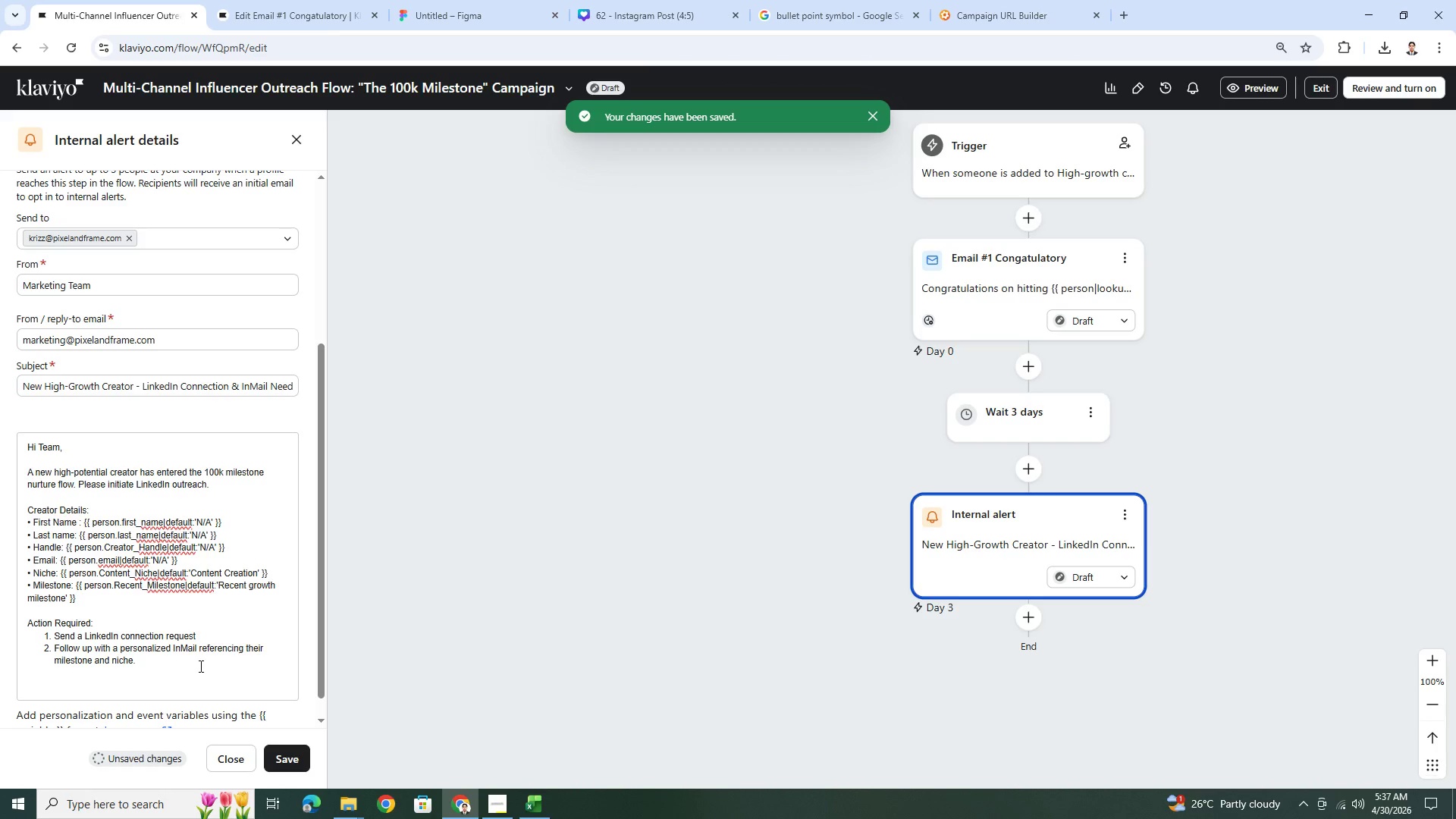 
type(Let's strike while tje)
key(Backspace)
key(Backspace)
type(he momentum is high.)
 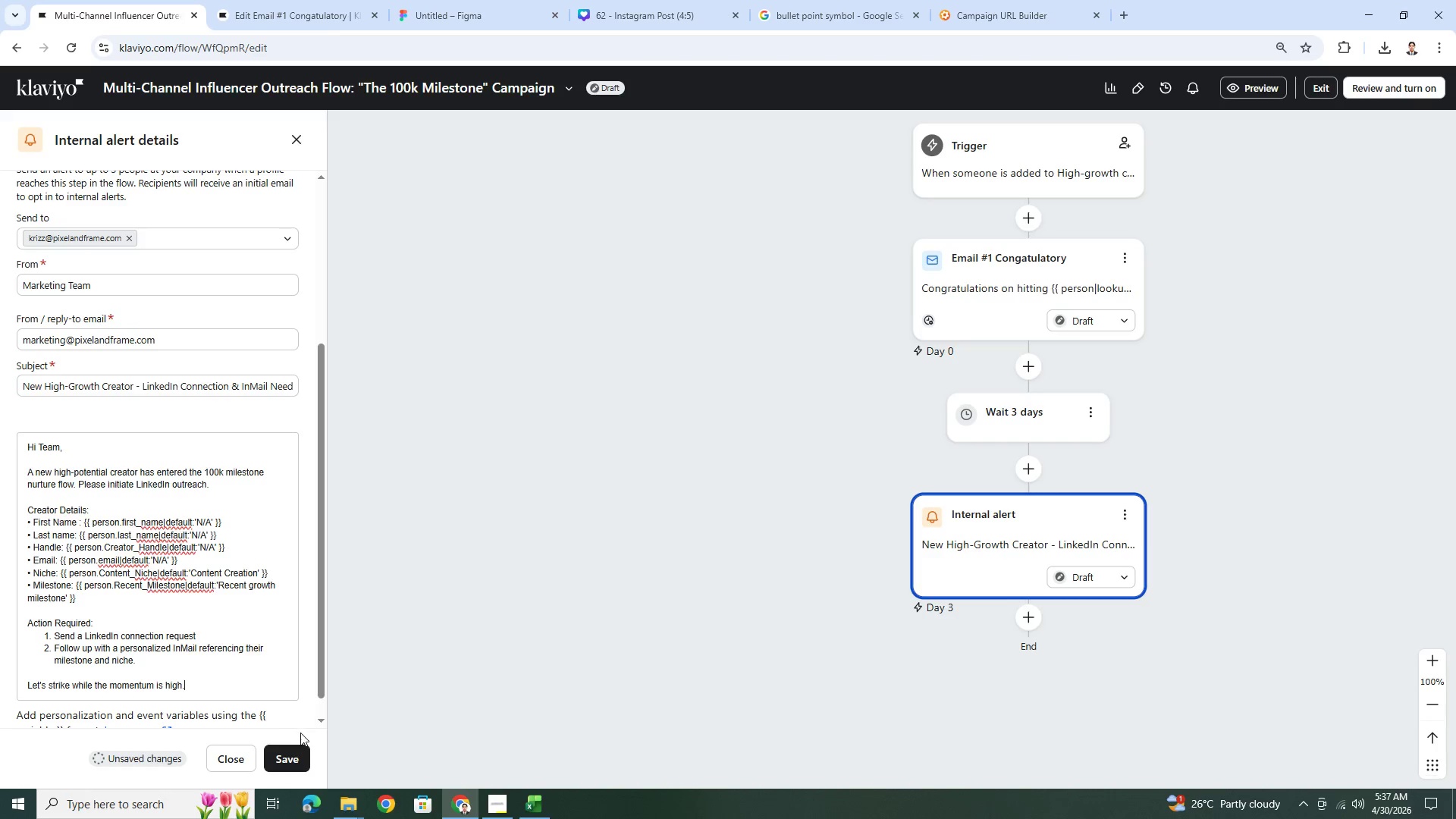 
left_click([291, 748])
 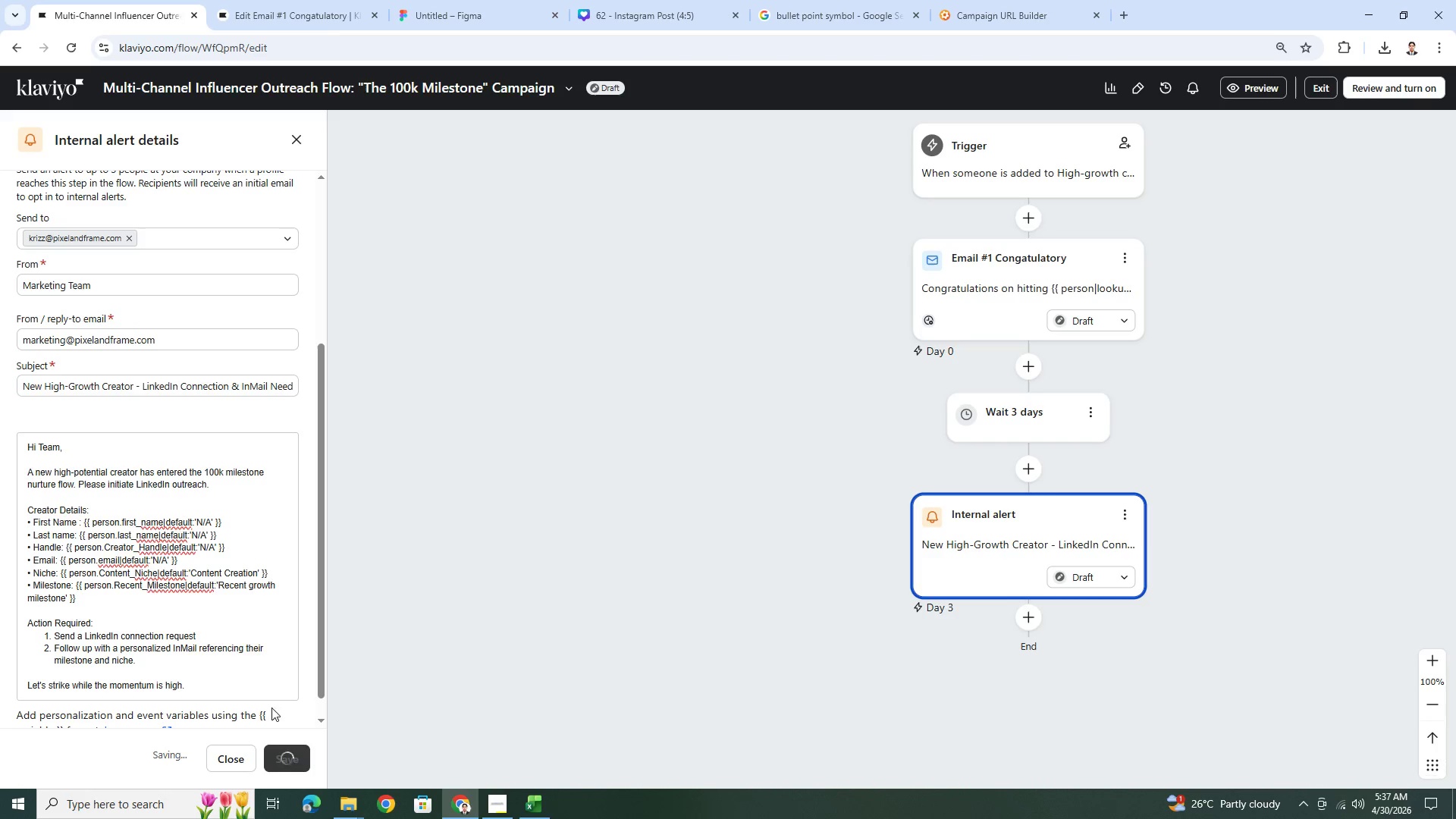 
scroll: coordinate [242, 598], scroll_direction: down, amount: 5.0
 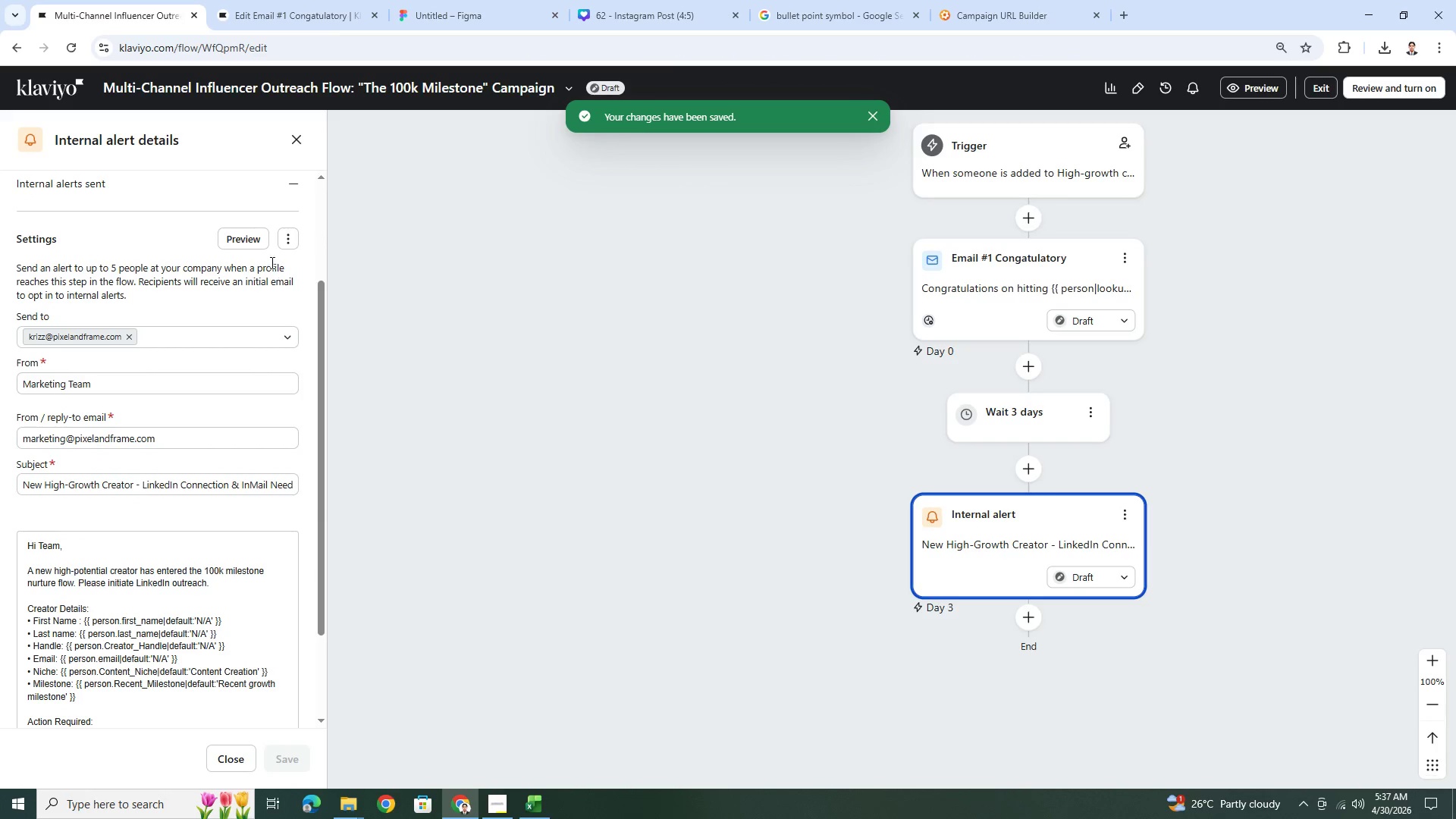 
left_click([243, 234])
 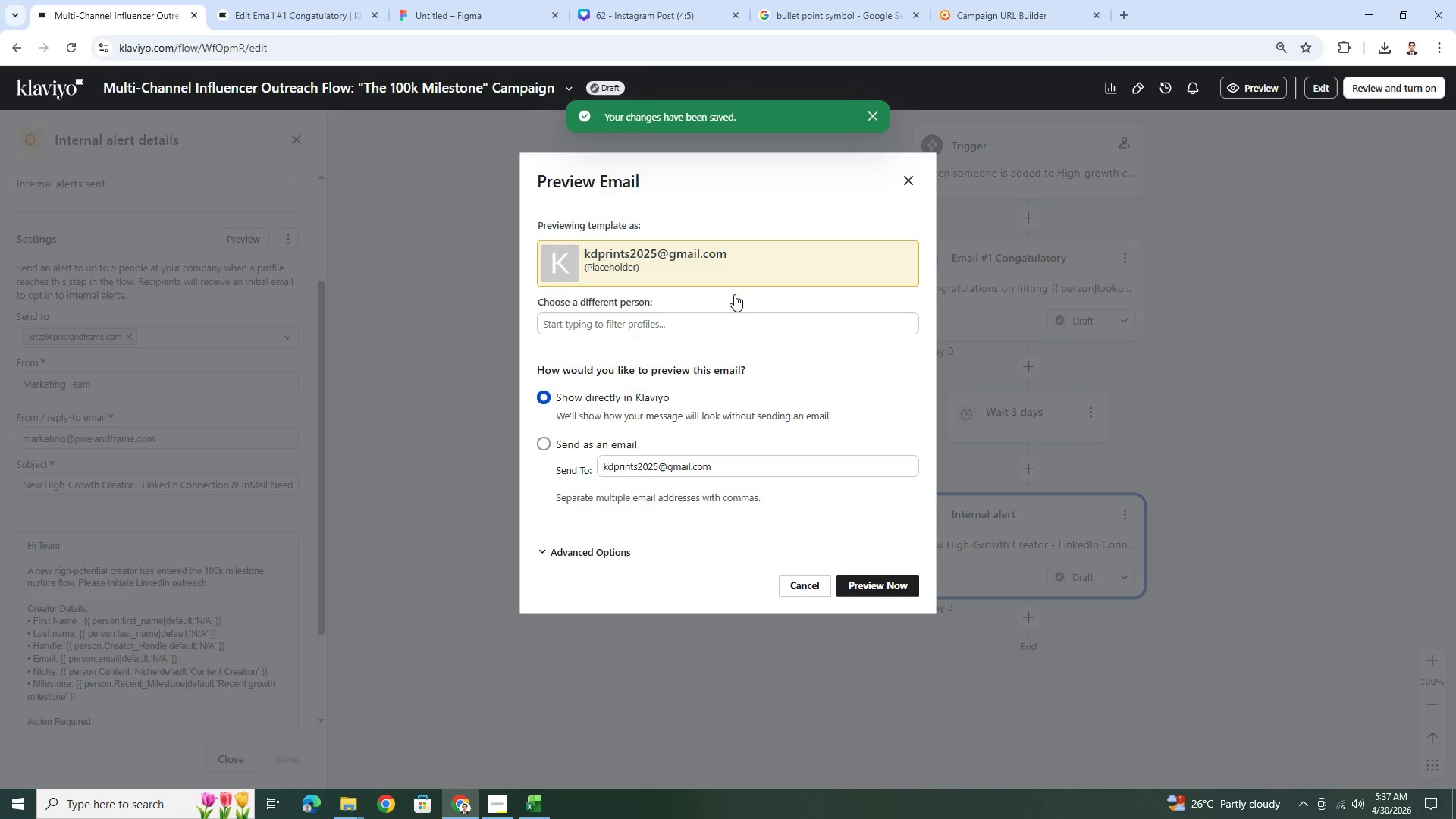 
left_click([742, 322])
 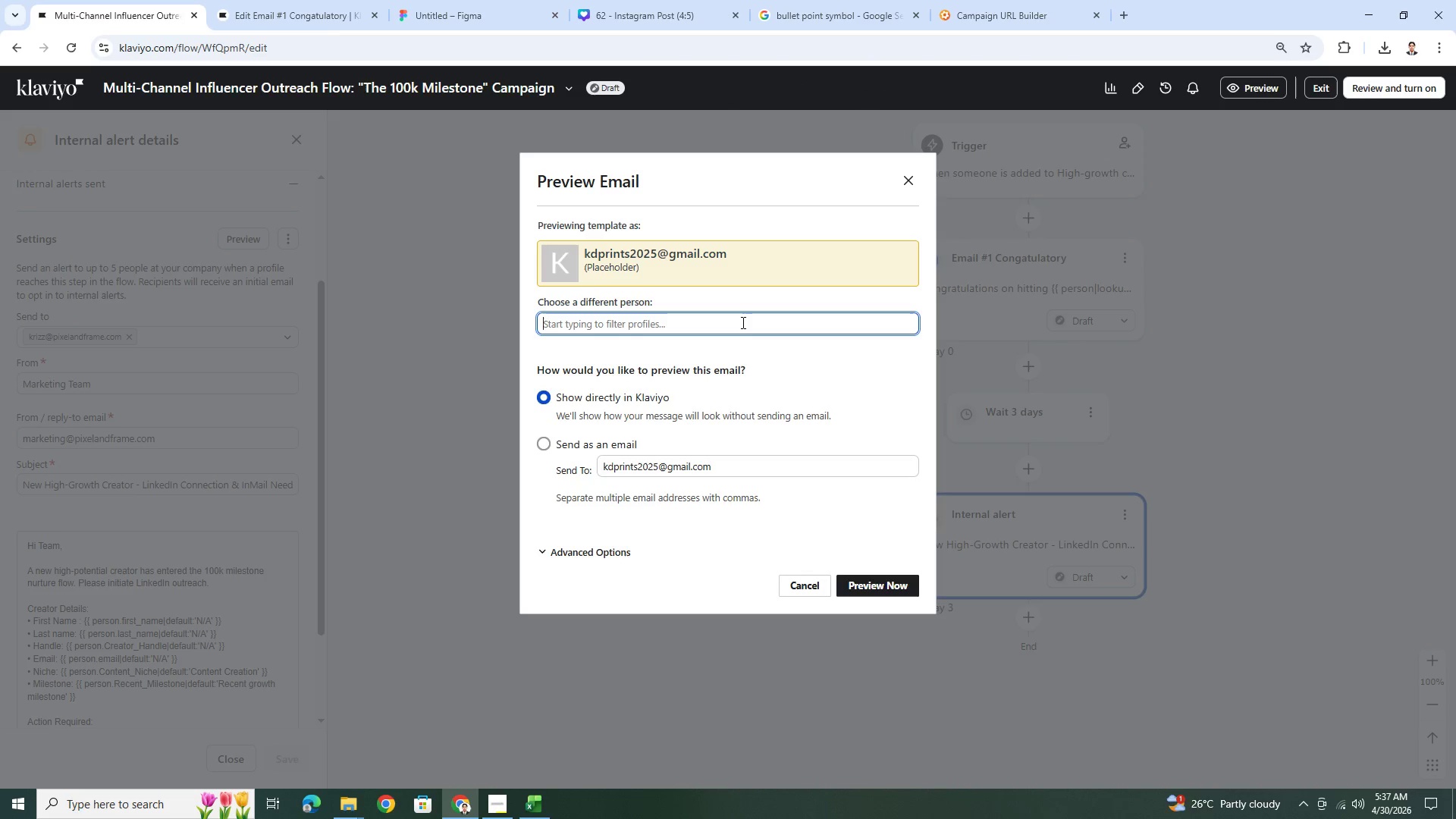 
type(smith)
 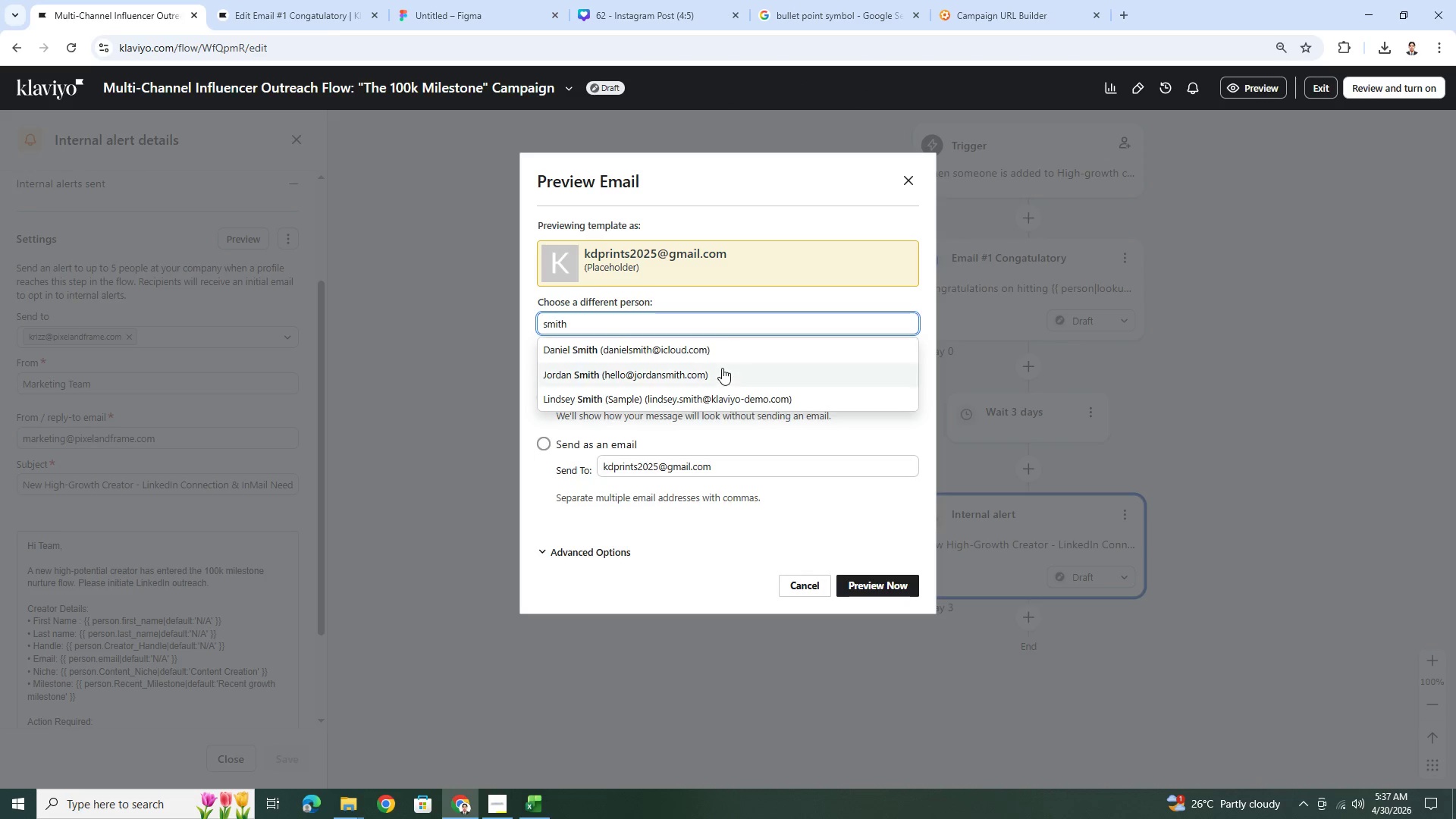 
left_click([722, 368])
 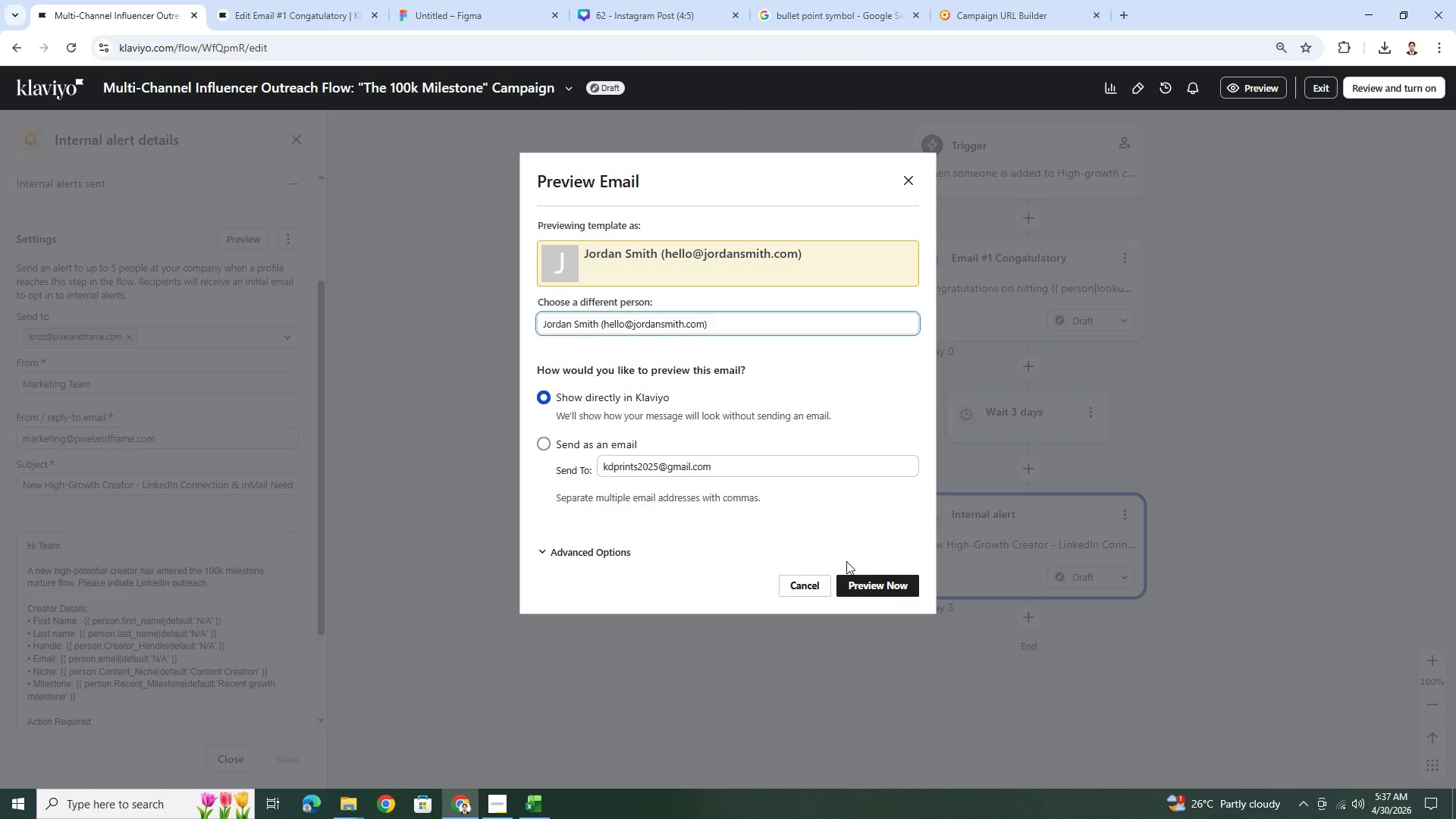 
left_click([873, 583])
 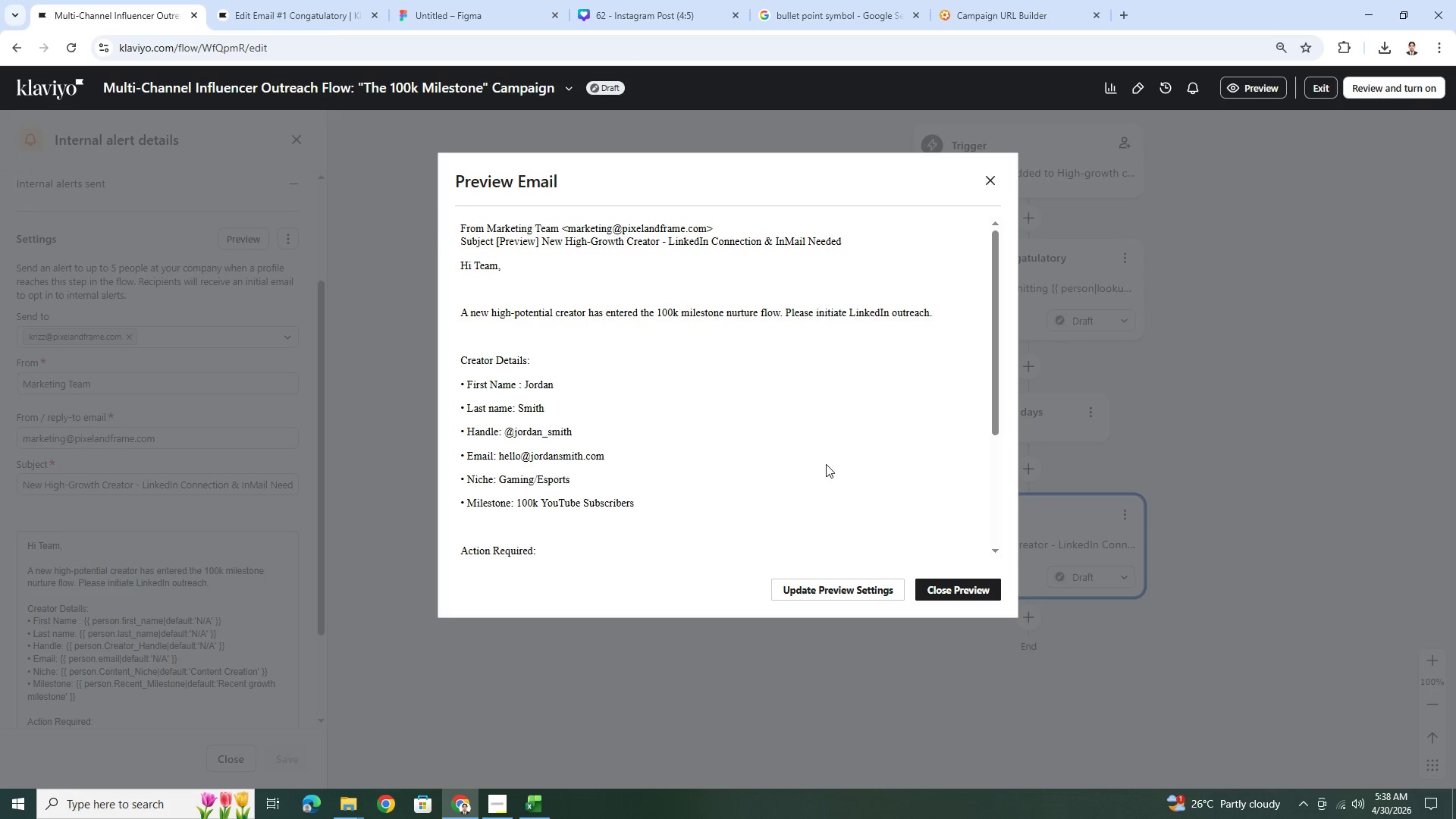 
scroll: coordinate [844, 420], scroll_direction: up, amount: 2.0
 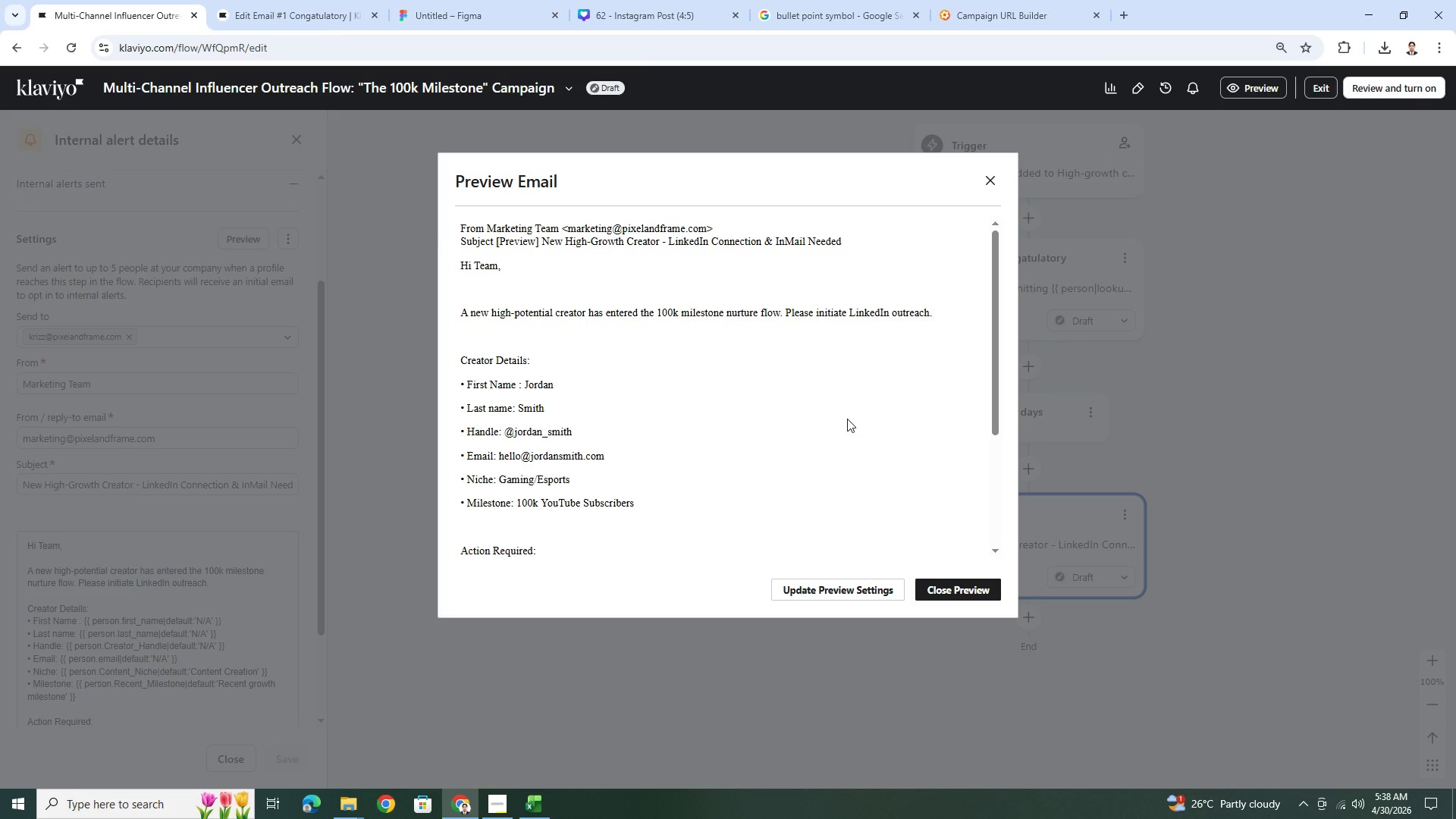 
wait(13.9)
 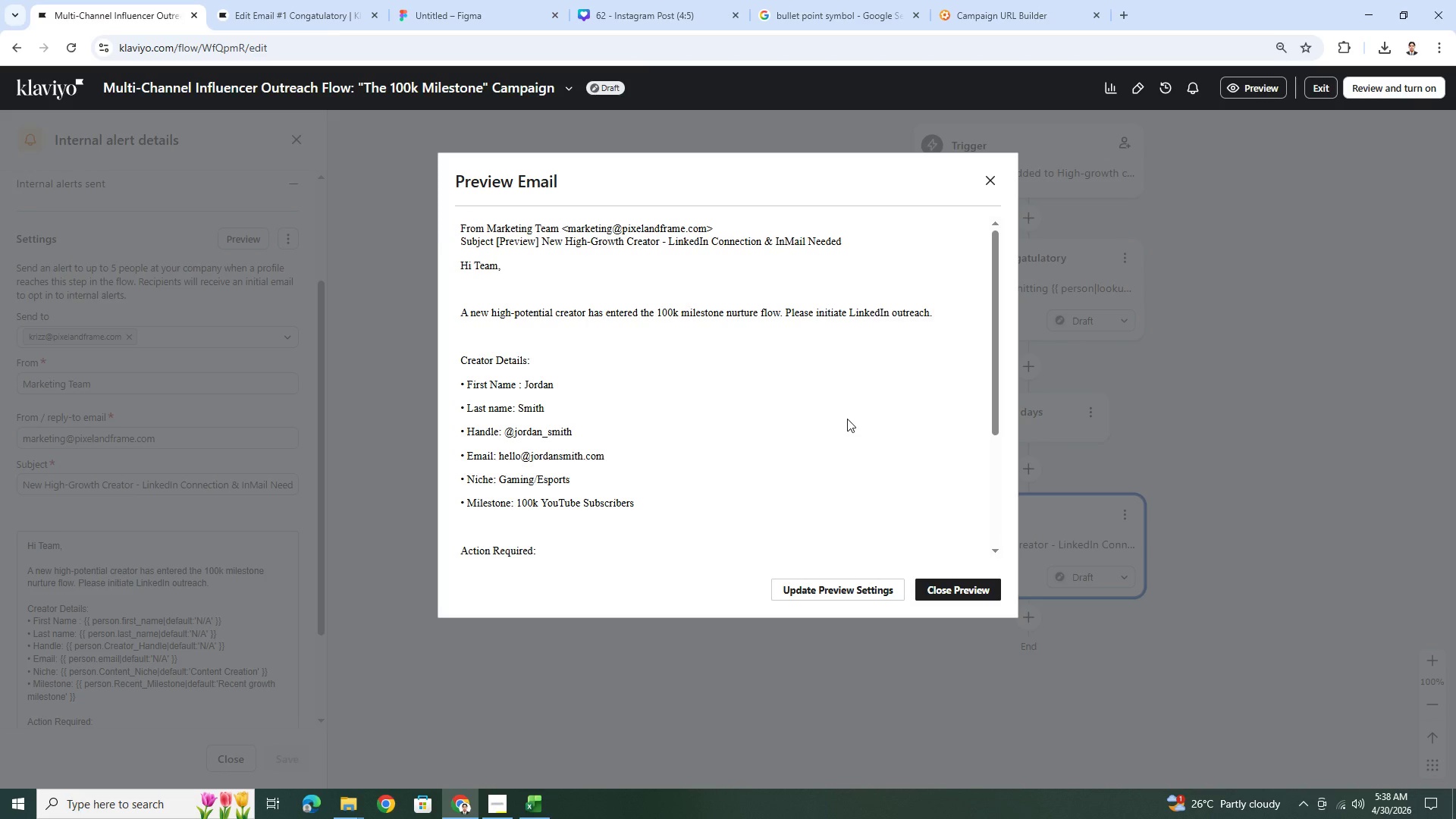 
scroll: coordinate [847, 419], scroll_direction: up, amount: 1.0
 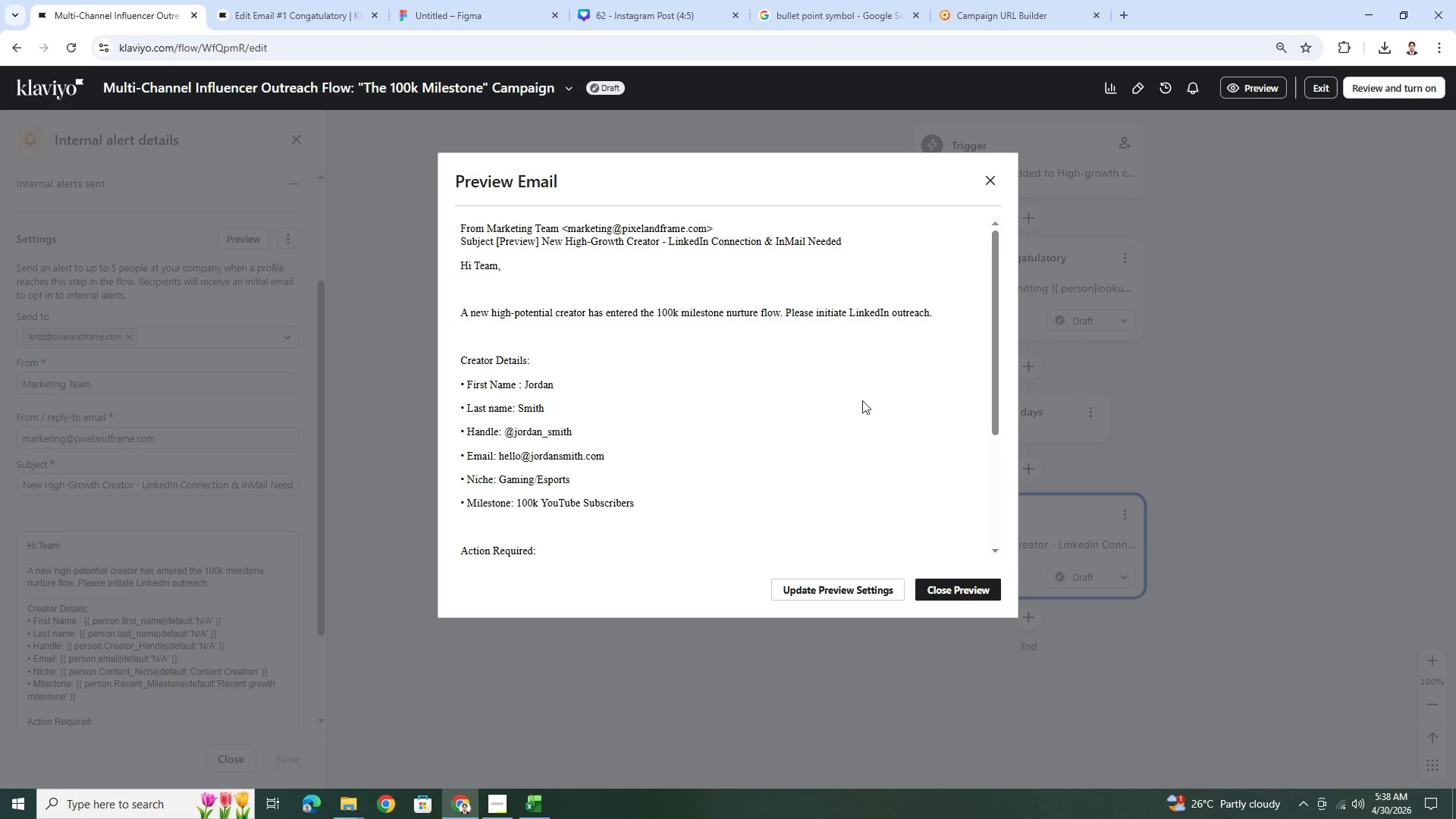 
wait(5.31)
 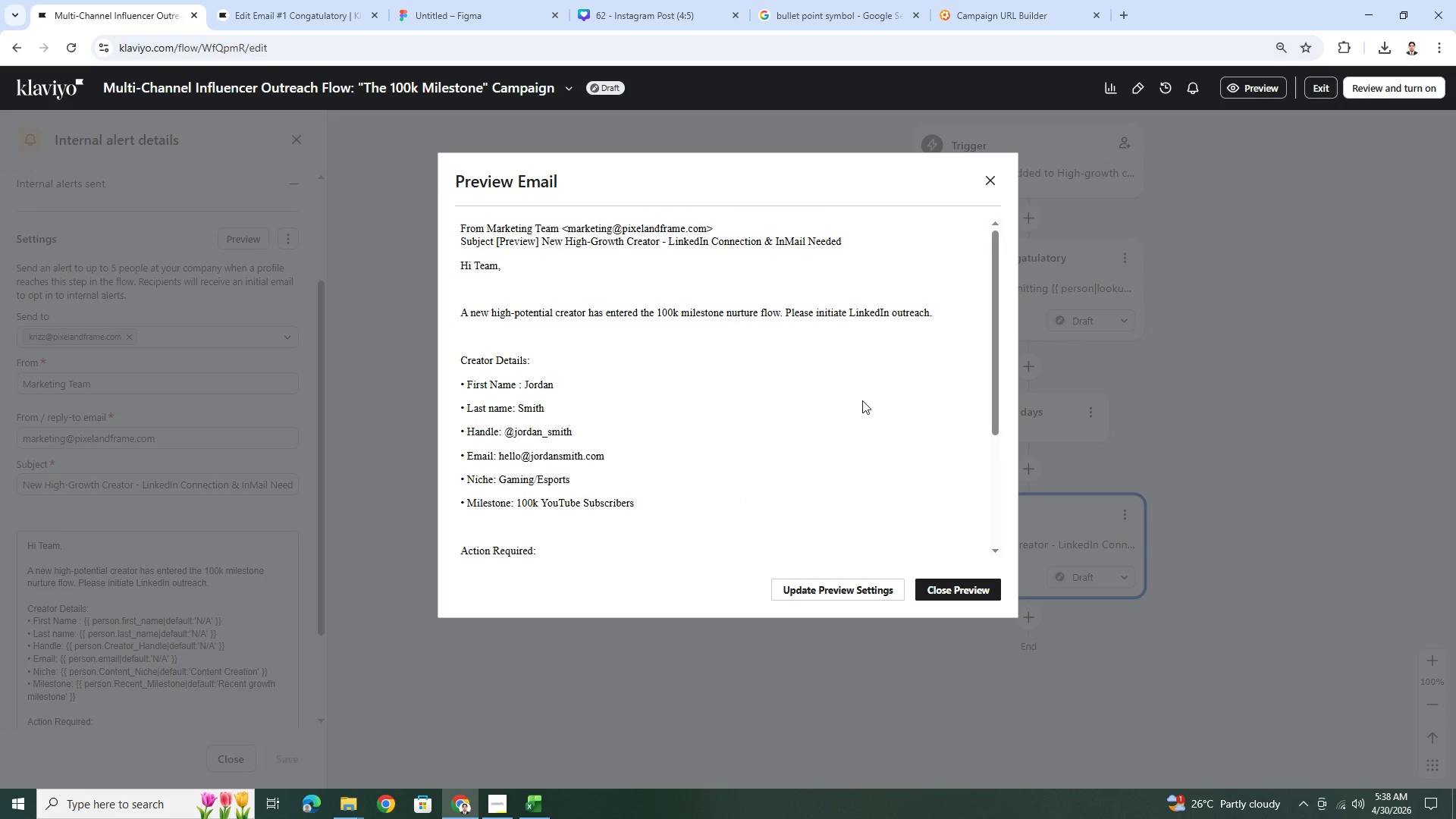 
scroll: coordinate [862, 400], scroll_direction: down, amount: 1.0
 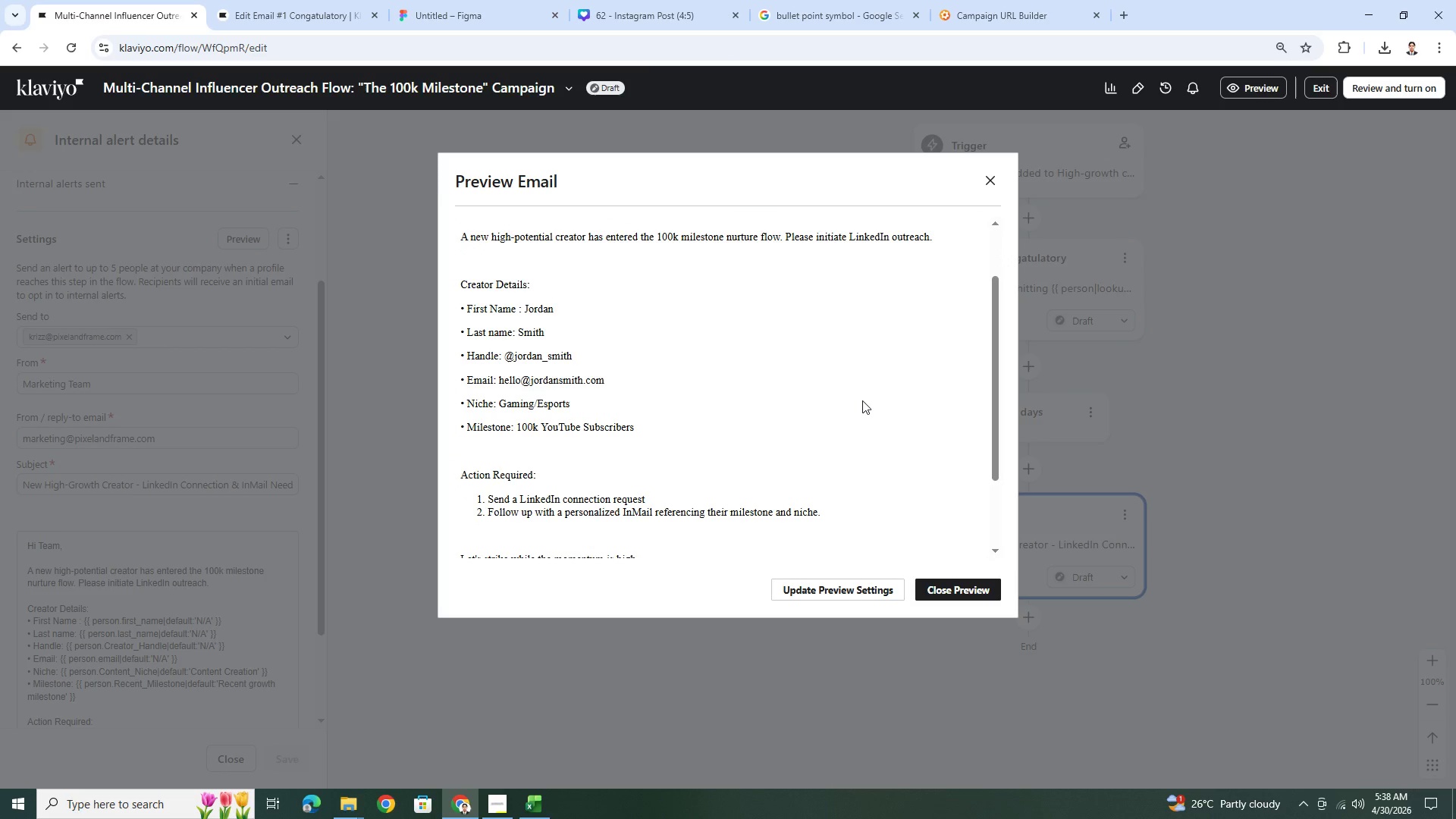 
scroll: coordinate [862, 400], scroll_direction: up, amount: 2.0
 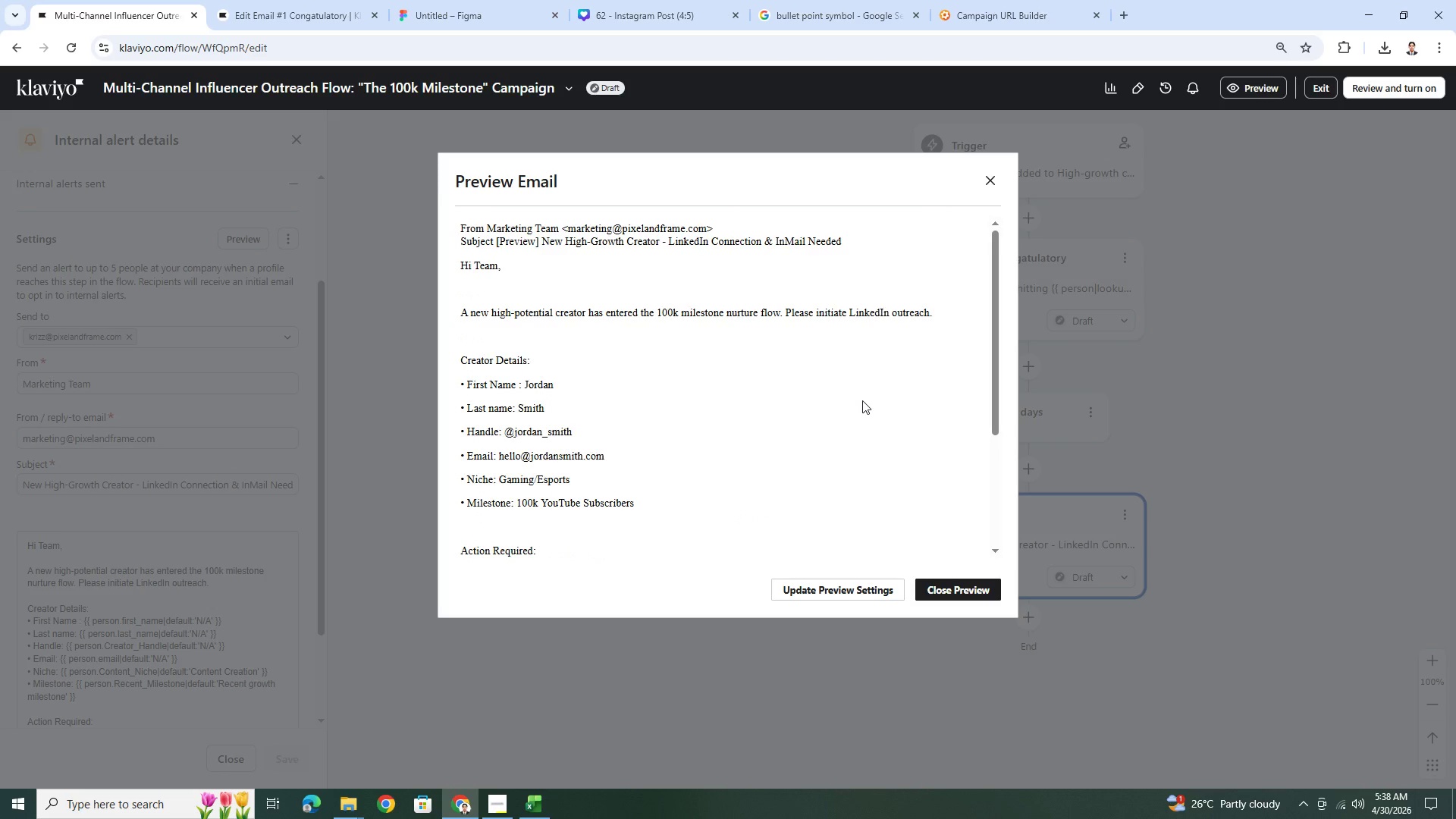 
scroll: coordinate [862, 400], scroll_direction: none, amount: 0.0
 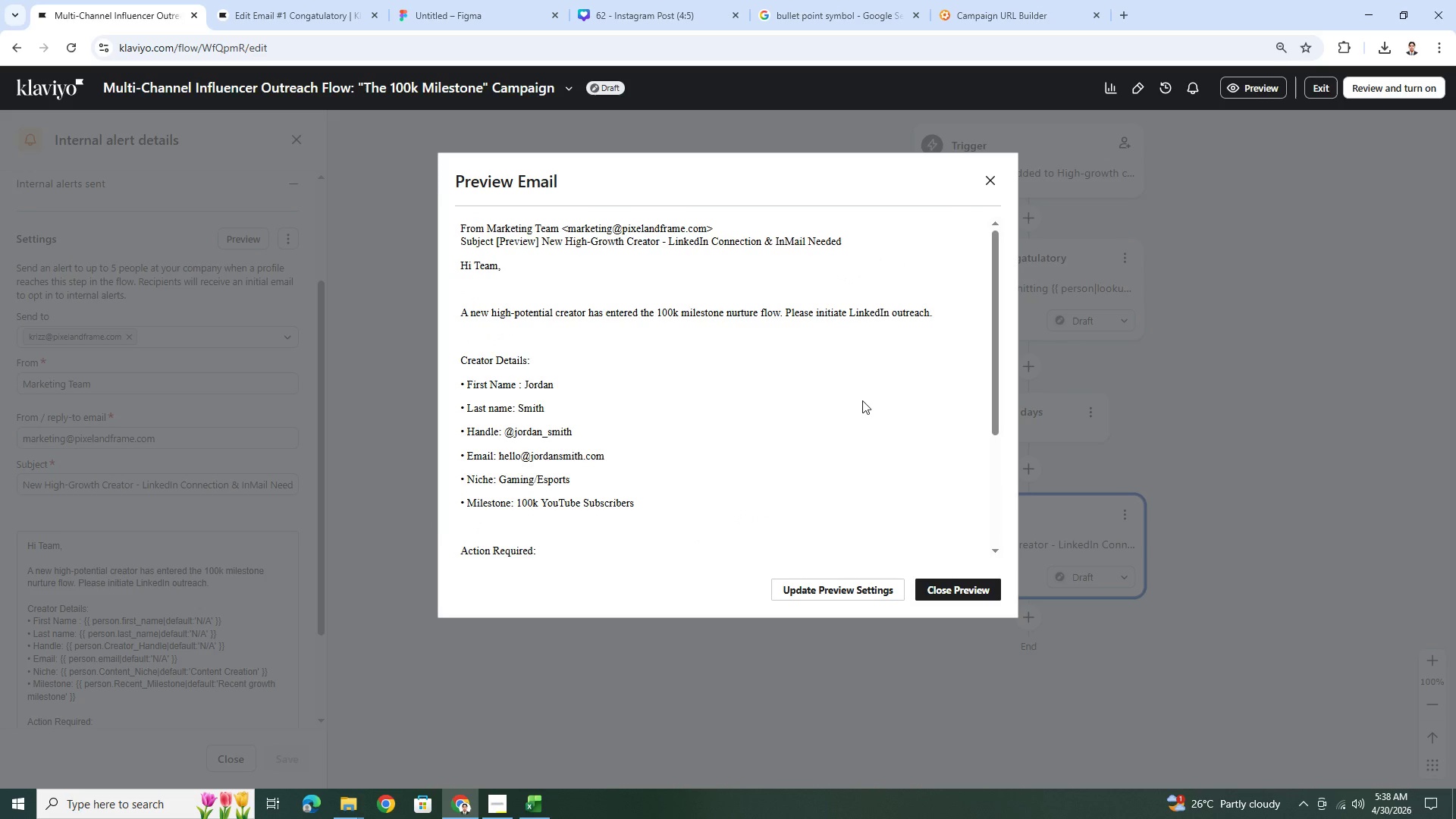 
scroll: coordinate [862, 400], scroll_direction: down, amount: 1.0
 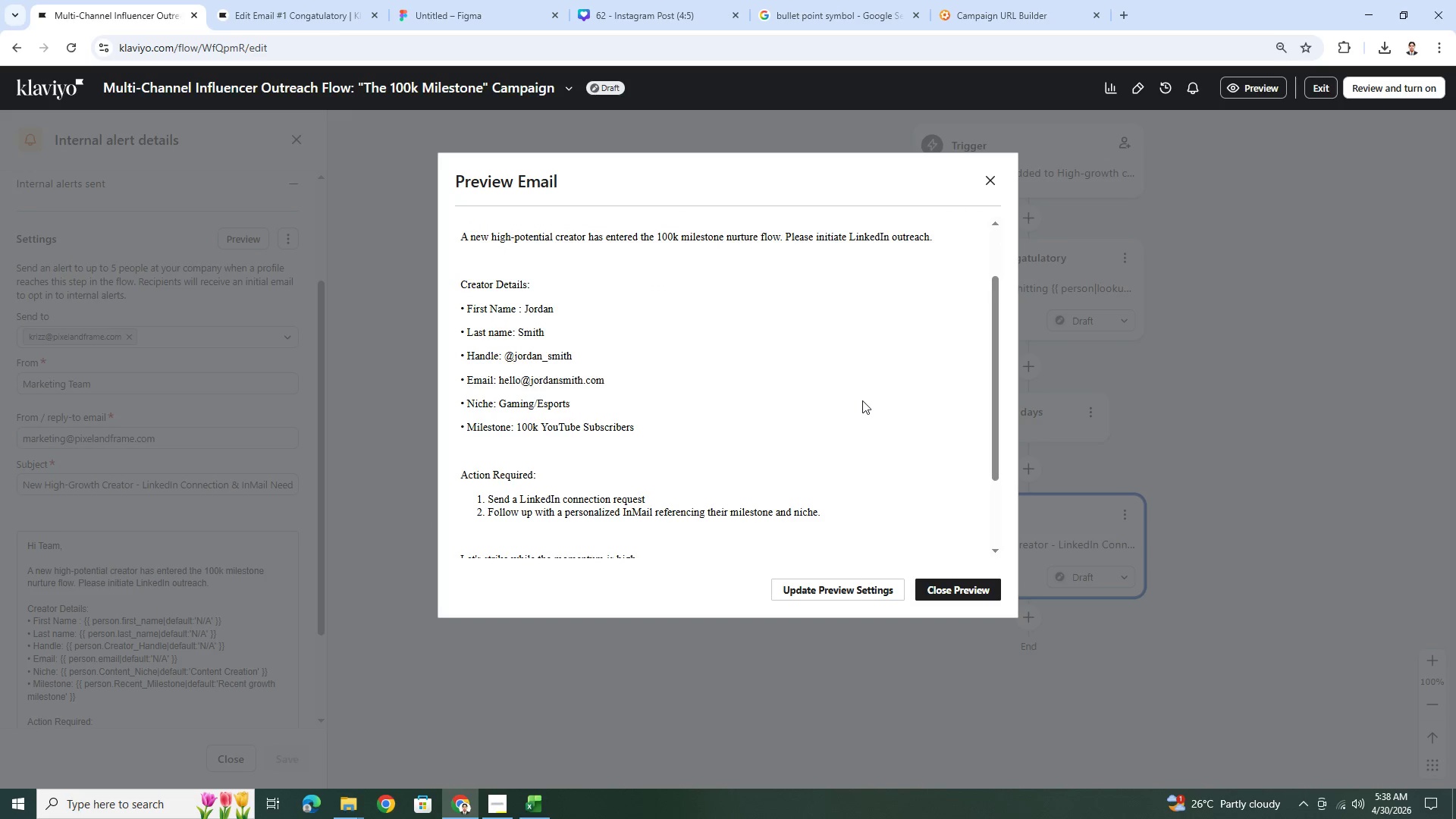 
scroll: coordinate [862, 400], scroll_direction: up, amount: 1.0
 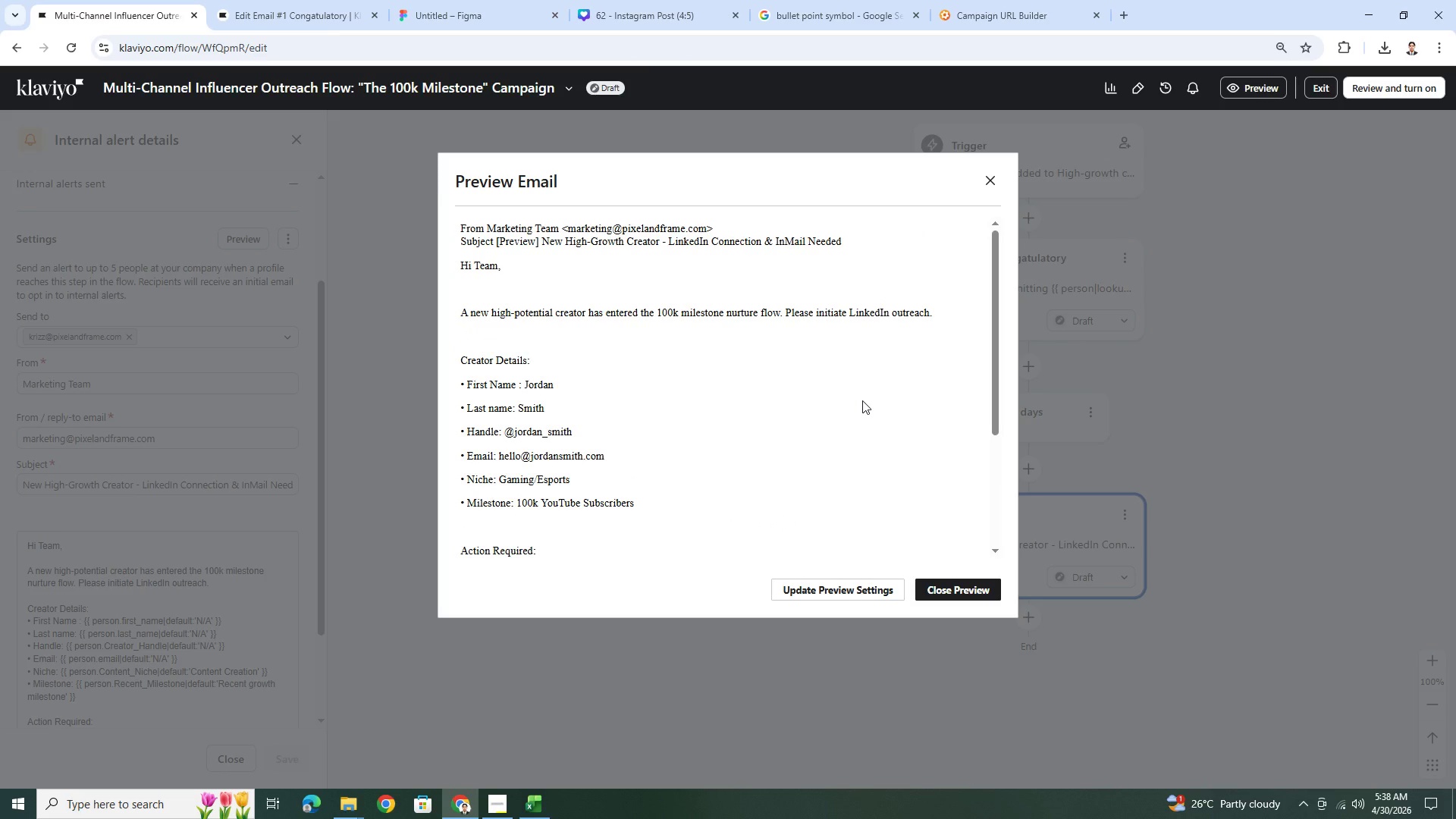 
scroll: coordinate [862, 400], scroll_direction: down, amount: 2.0
 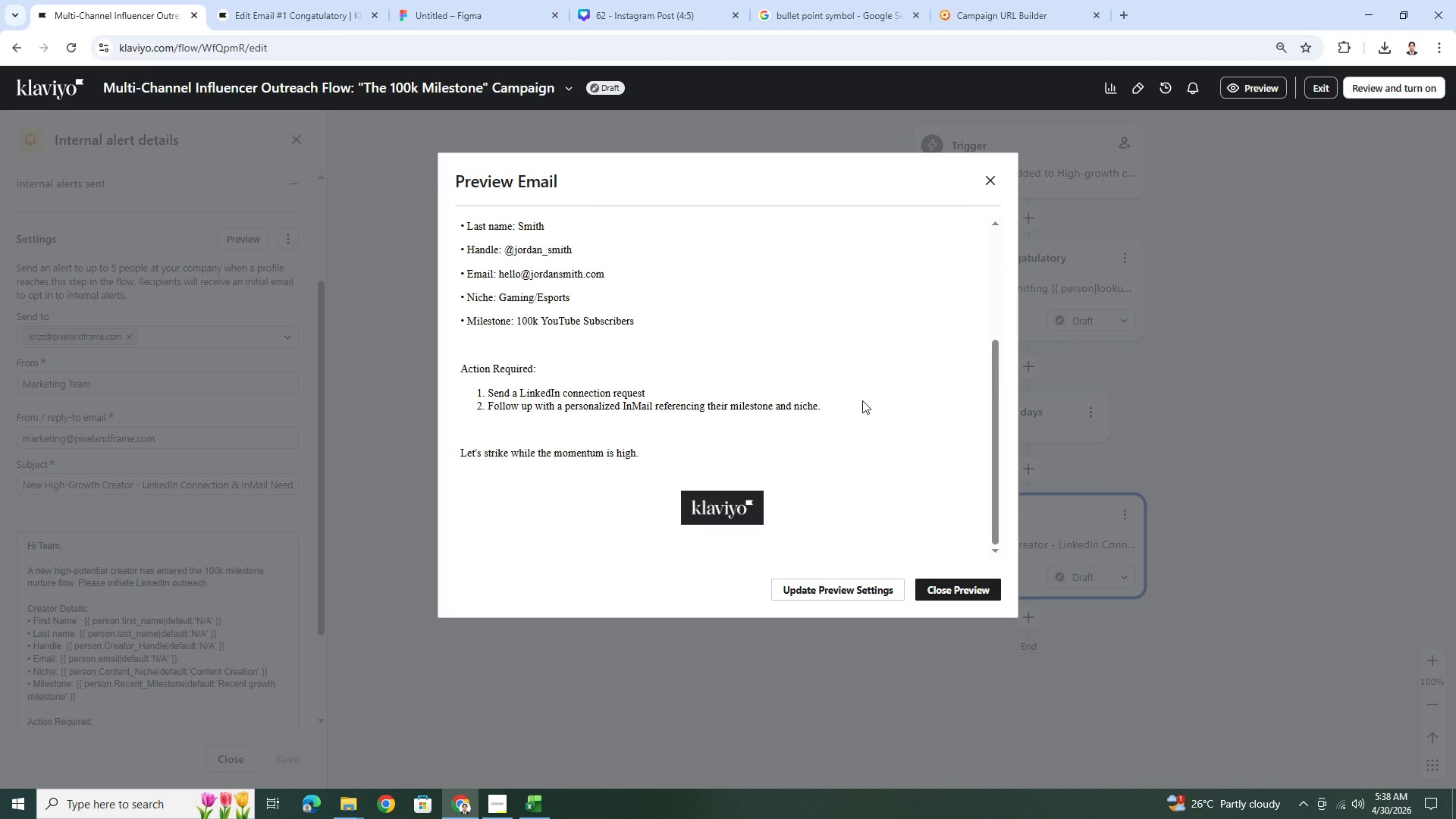 
scroll: coordinate [862, 400], scroll_direction: up, amount: 3.0
 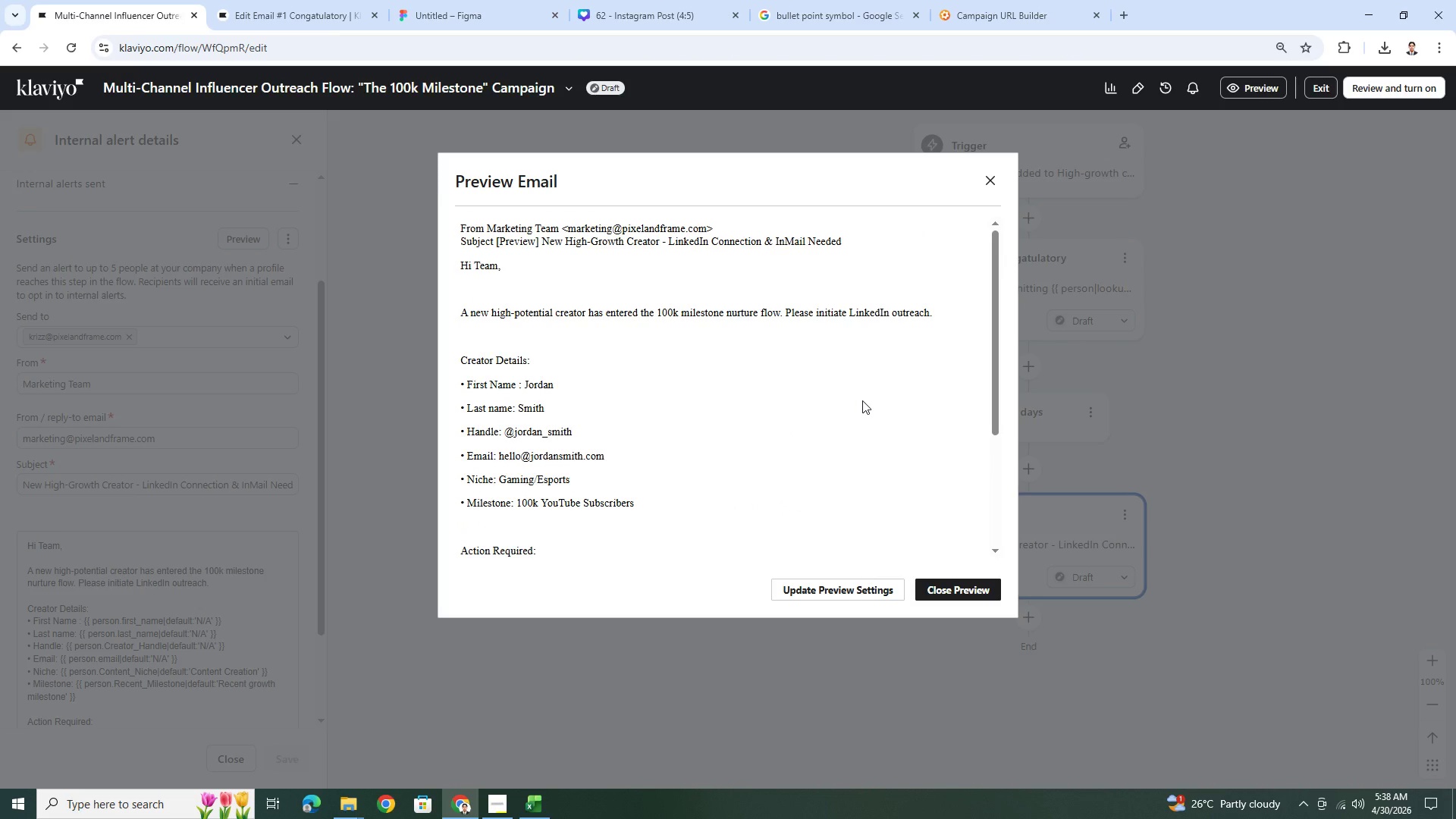 
scroll: coordinate [862, 400], scroll_direction: down, amount: 2.0
 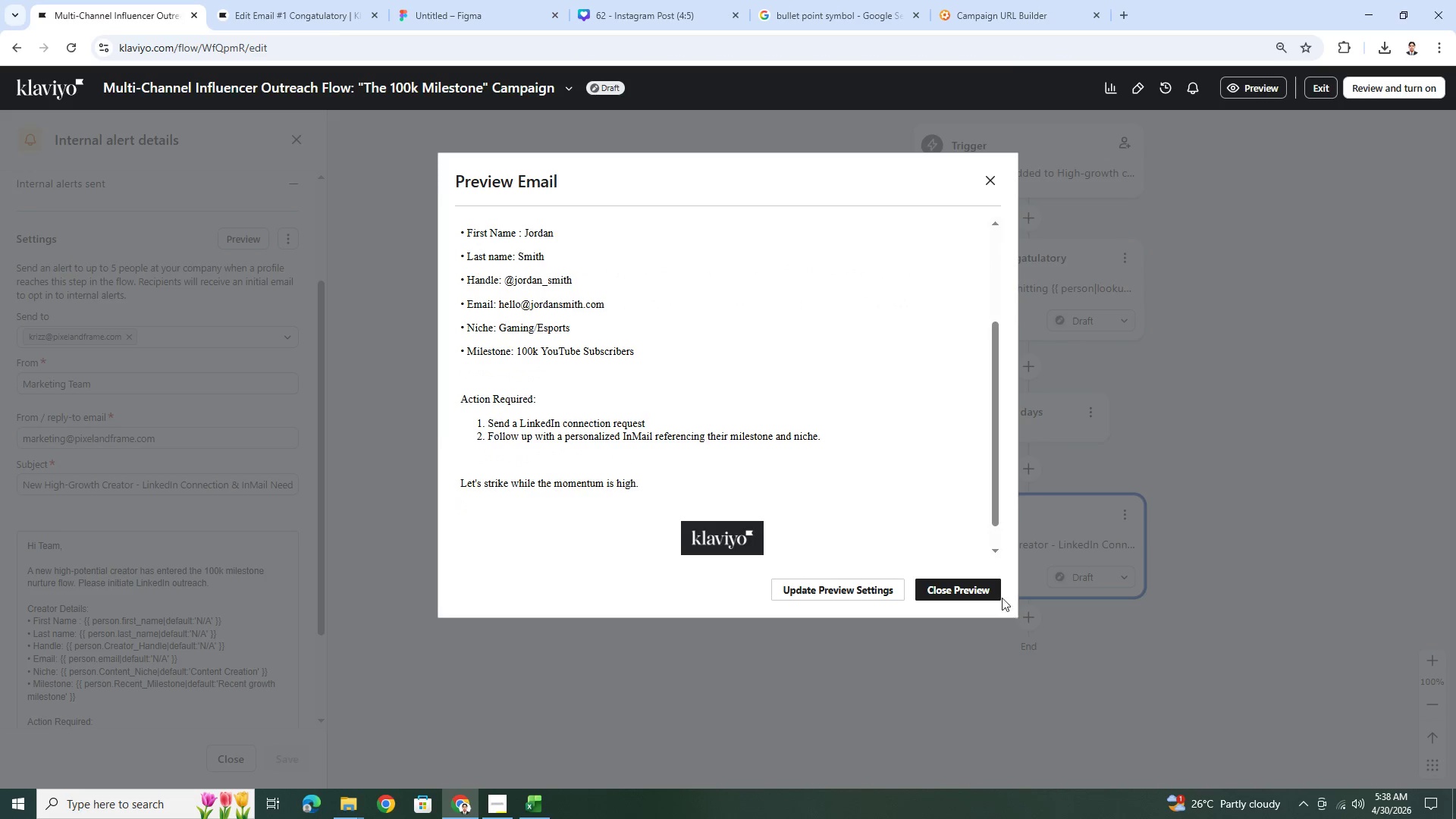 
left_click([985, 585])
 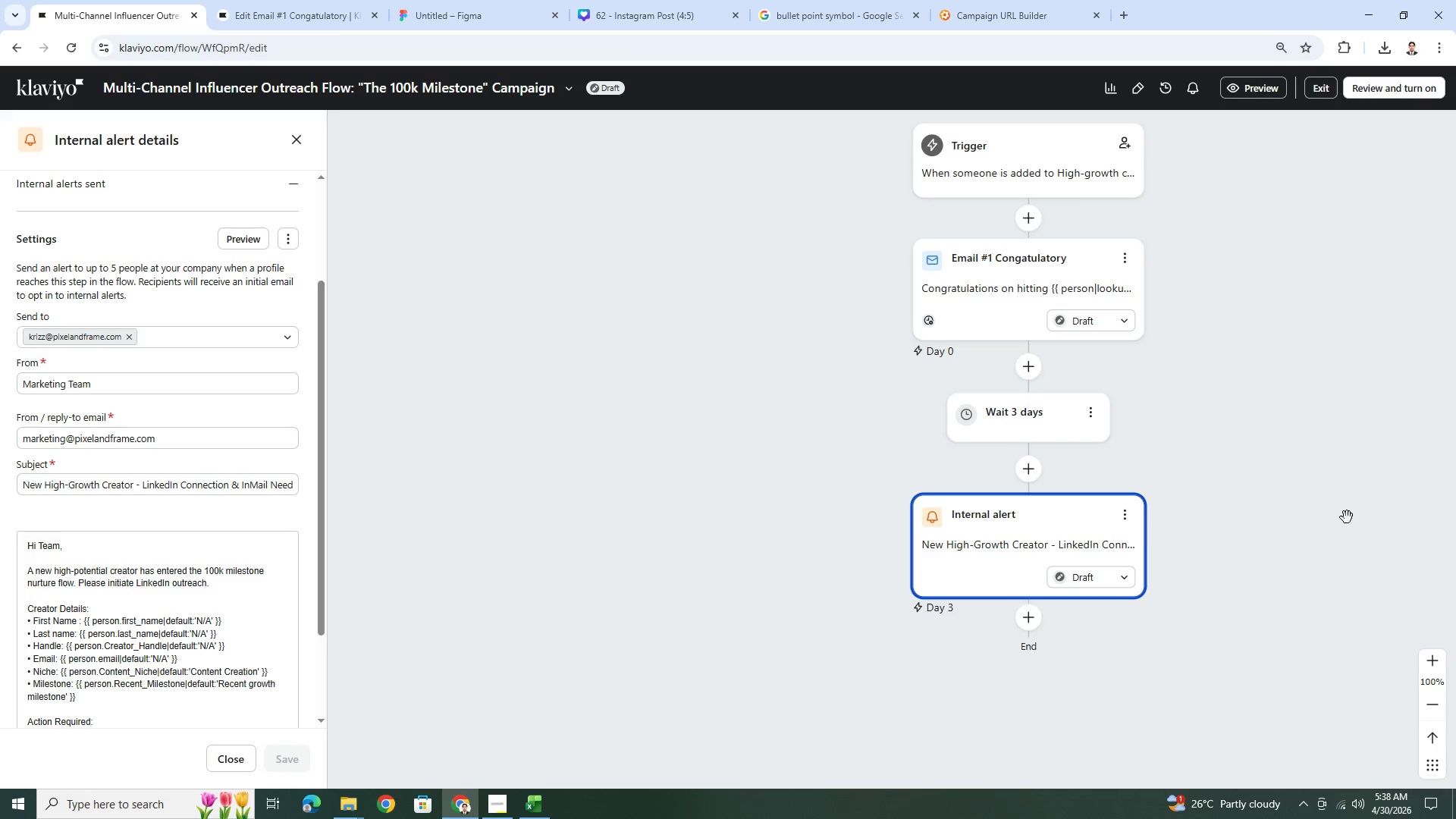 
left_click([1326, 517])
 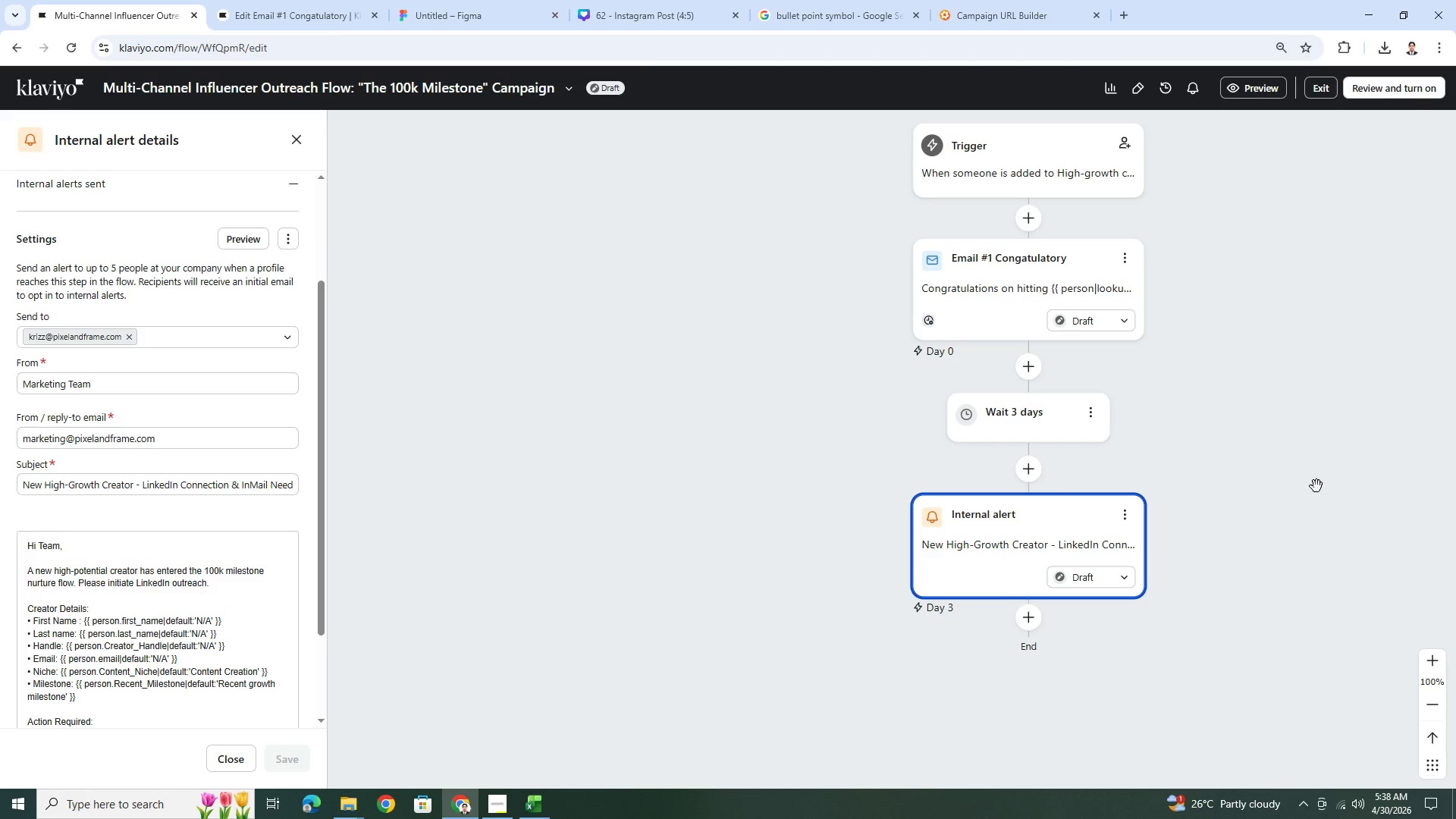 
left_click_drag(start_coordinate=[1313, 367], to_coordinate=[1044, 588])
 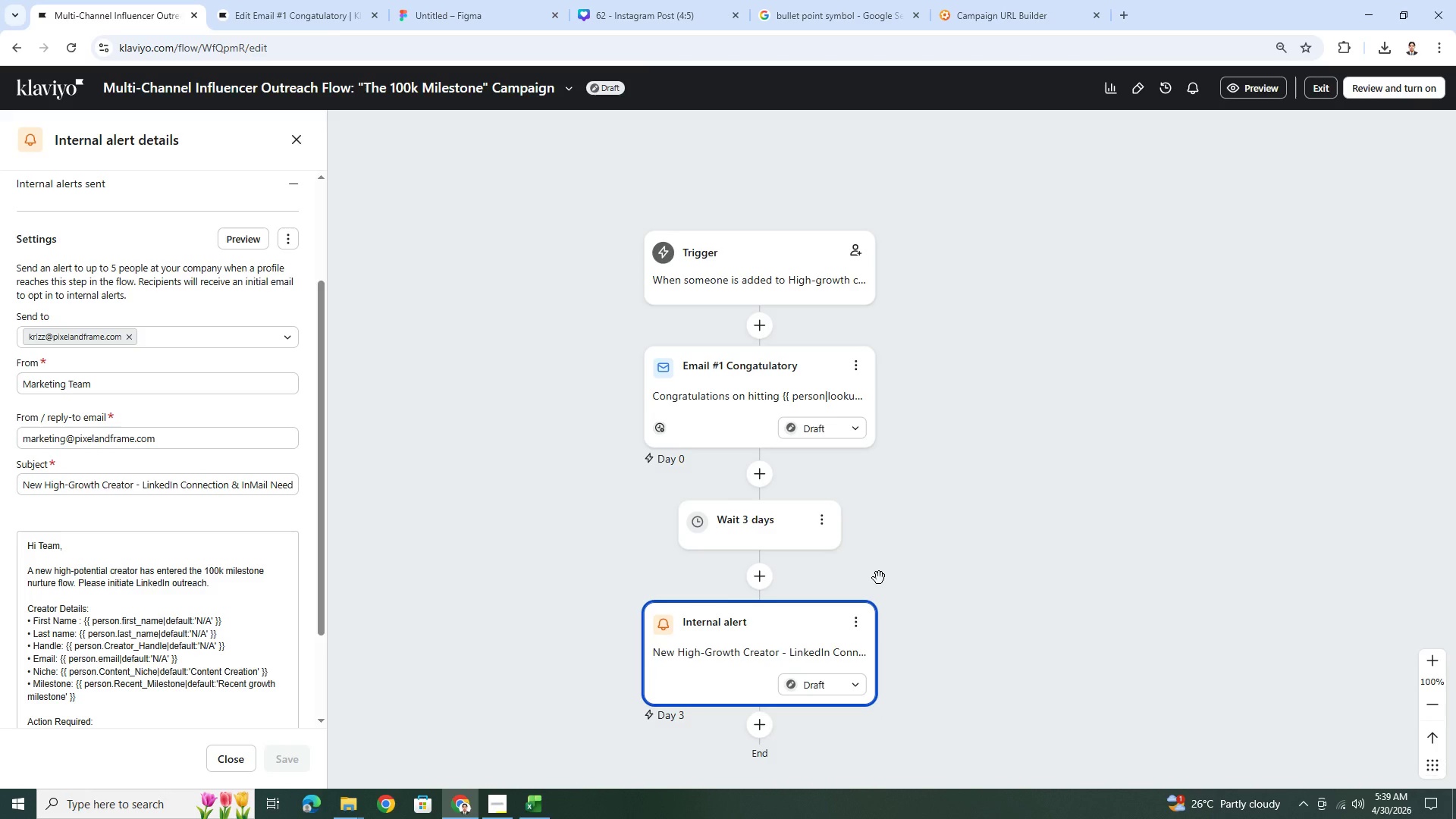 
scroll: coordinate [1316, 486], scroll_direction: down, amount: 3.0
 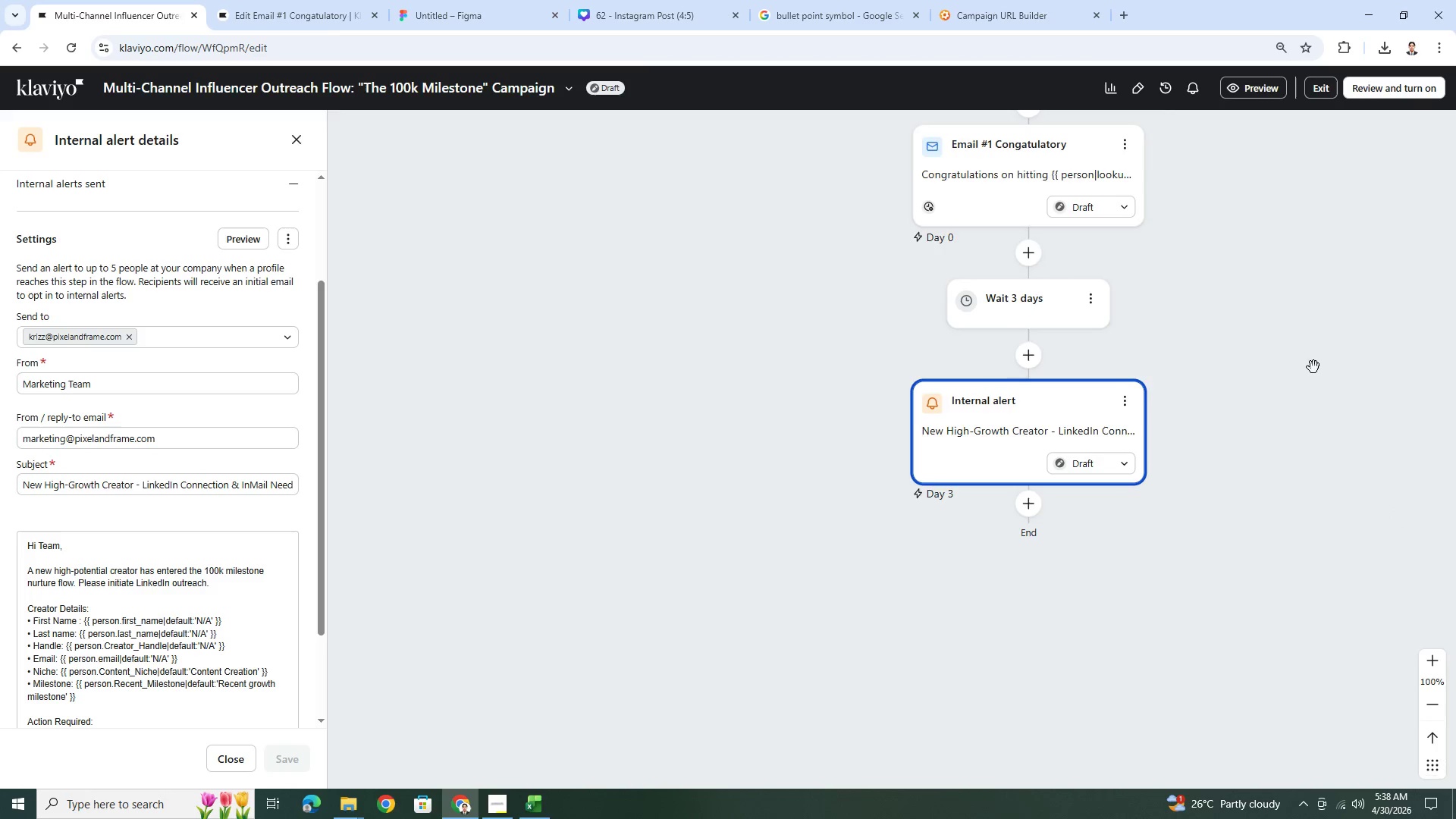 
wait(12.27)
 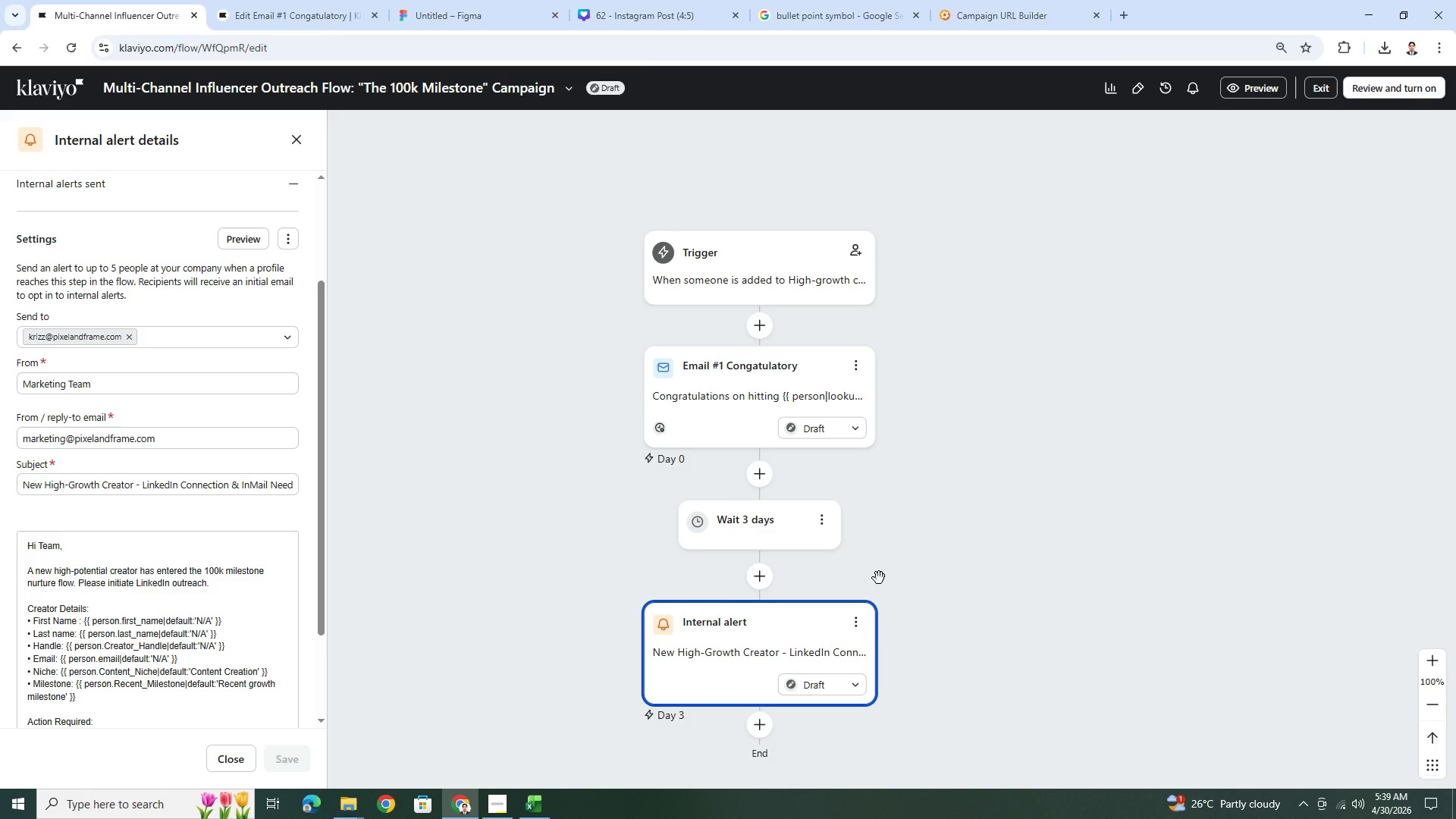 
scroll: coordinate [876, 579], scroll_direction: down, amount: 2.0
 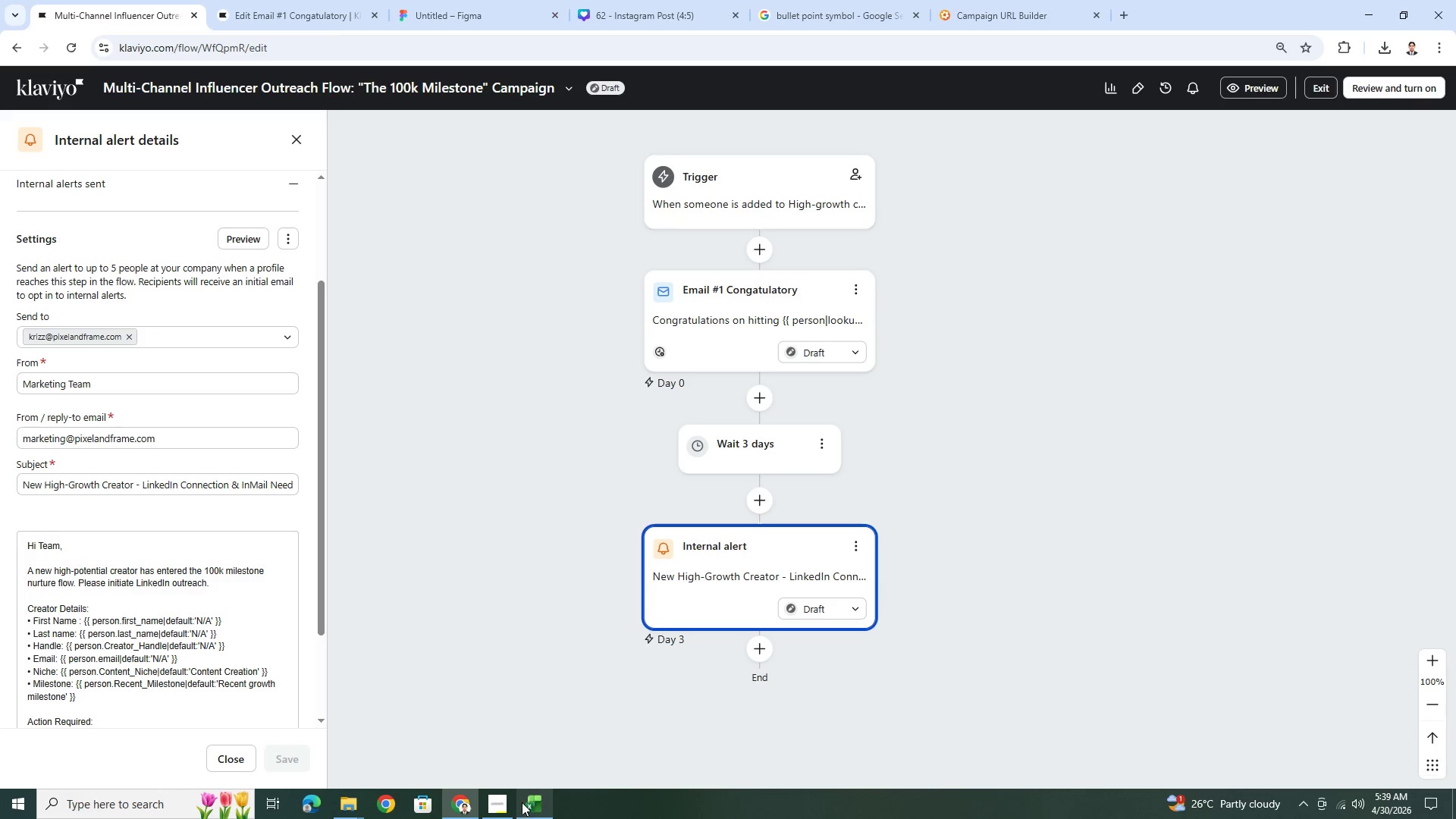 
left_click([494, 799])